 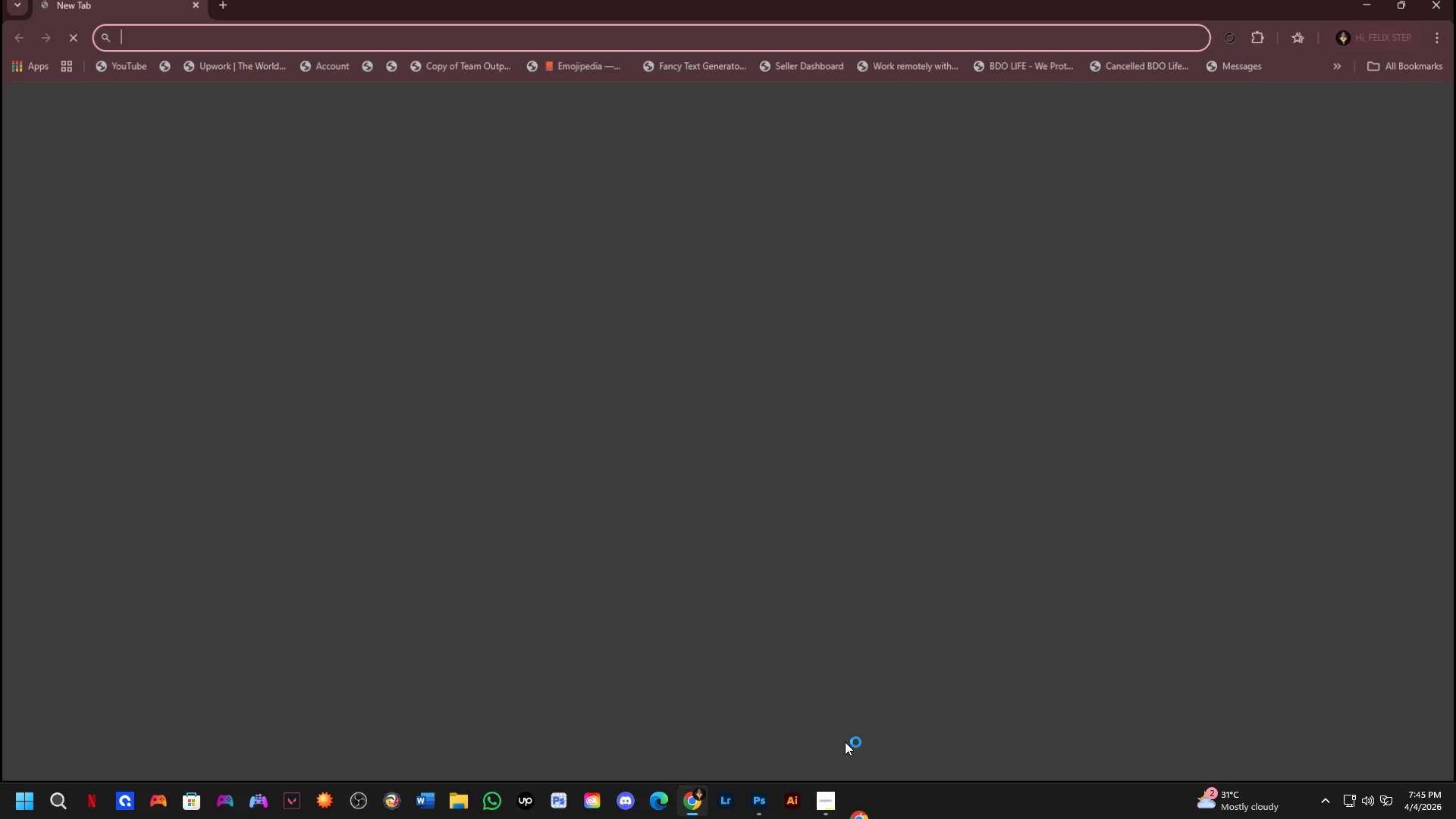 
left_click([362, 54])
 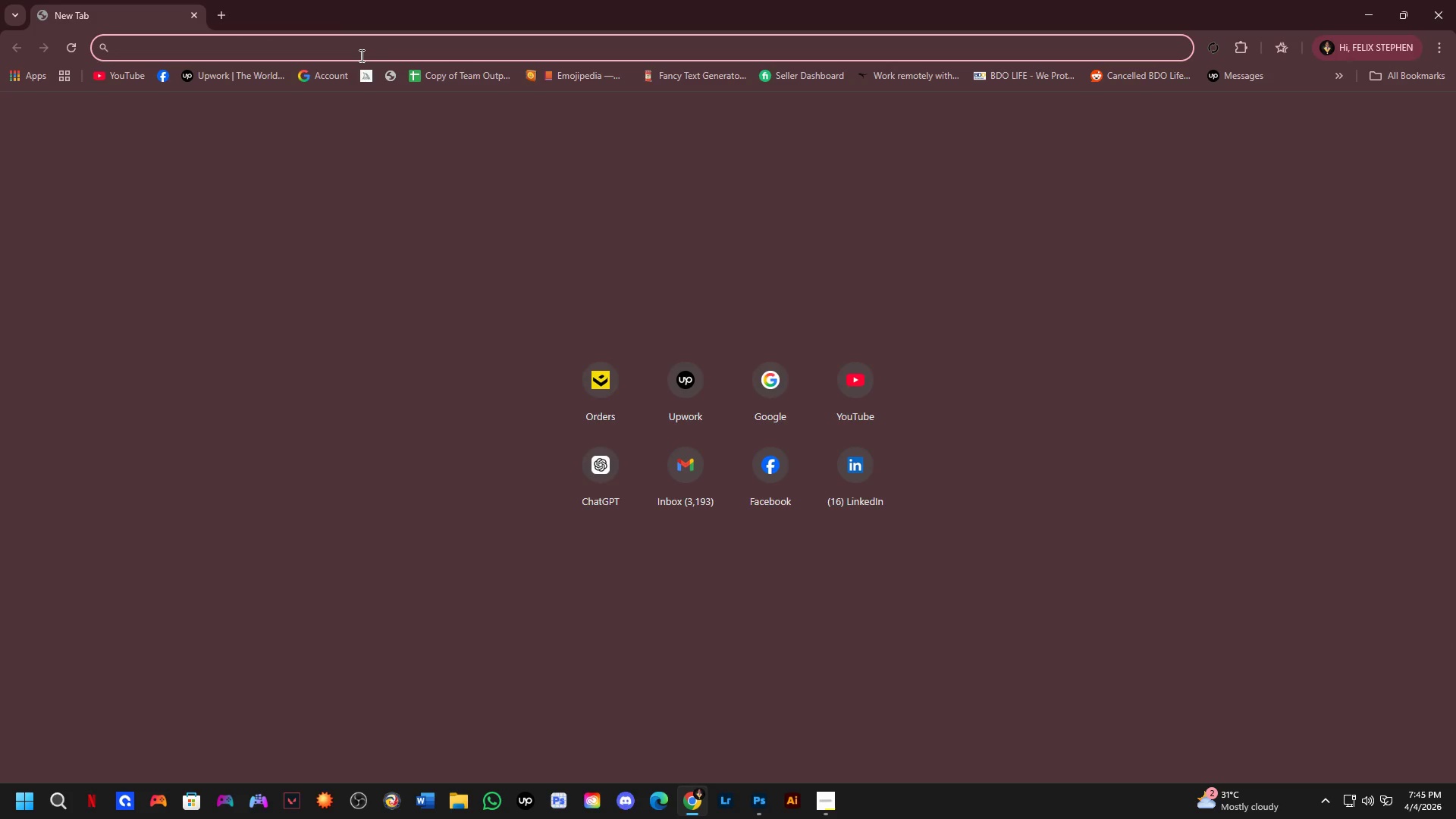 
type(pexel)
 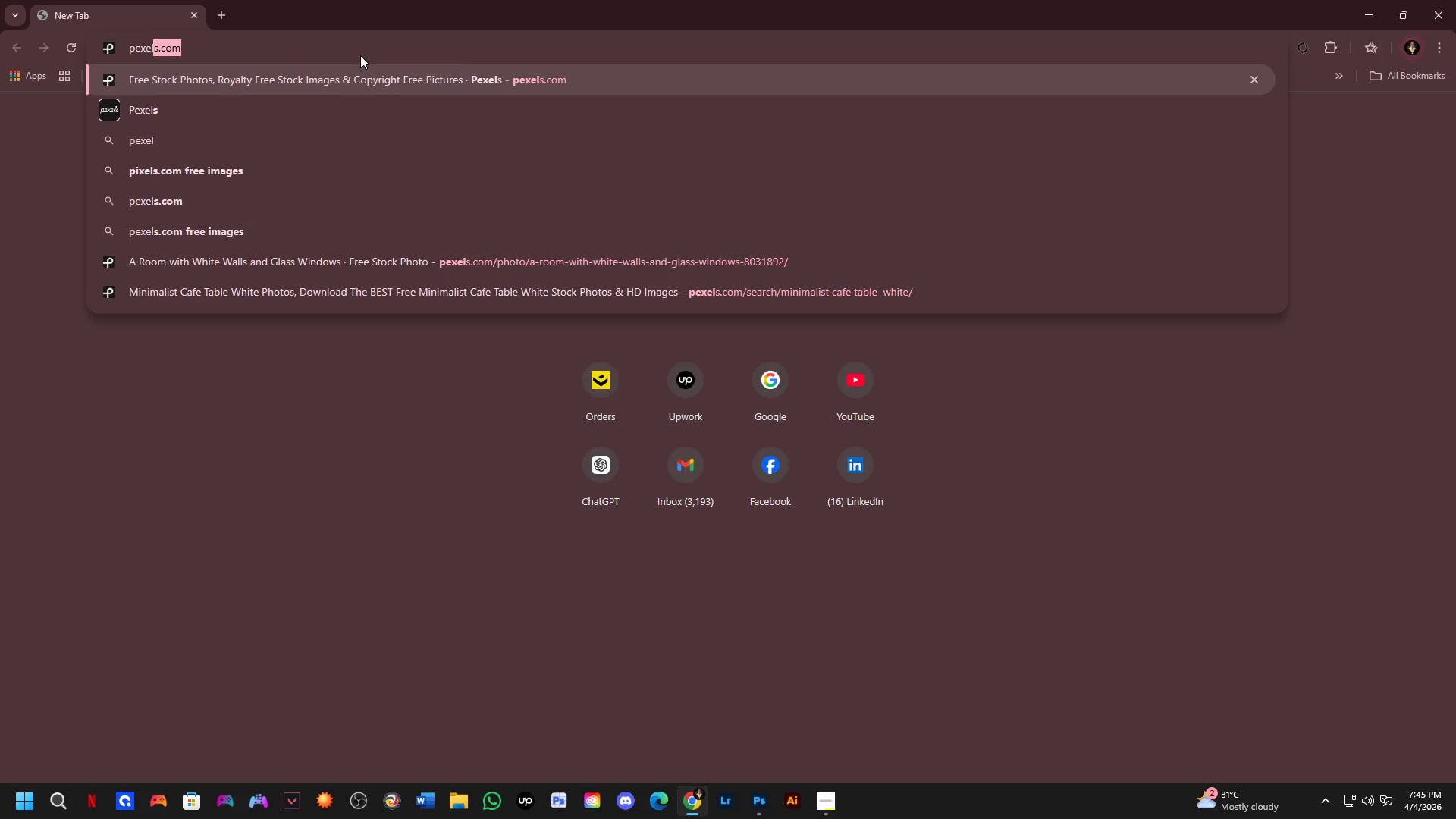 
key(Enter)
 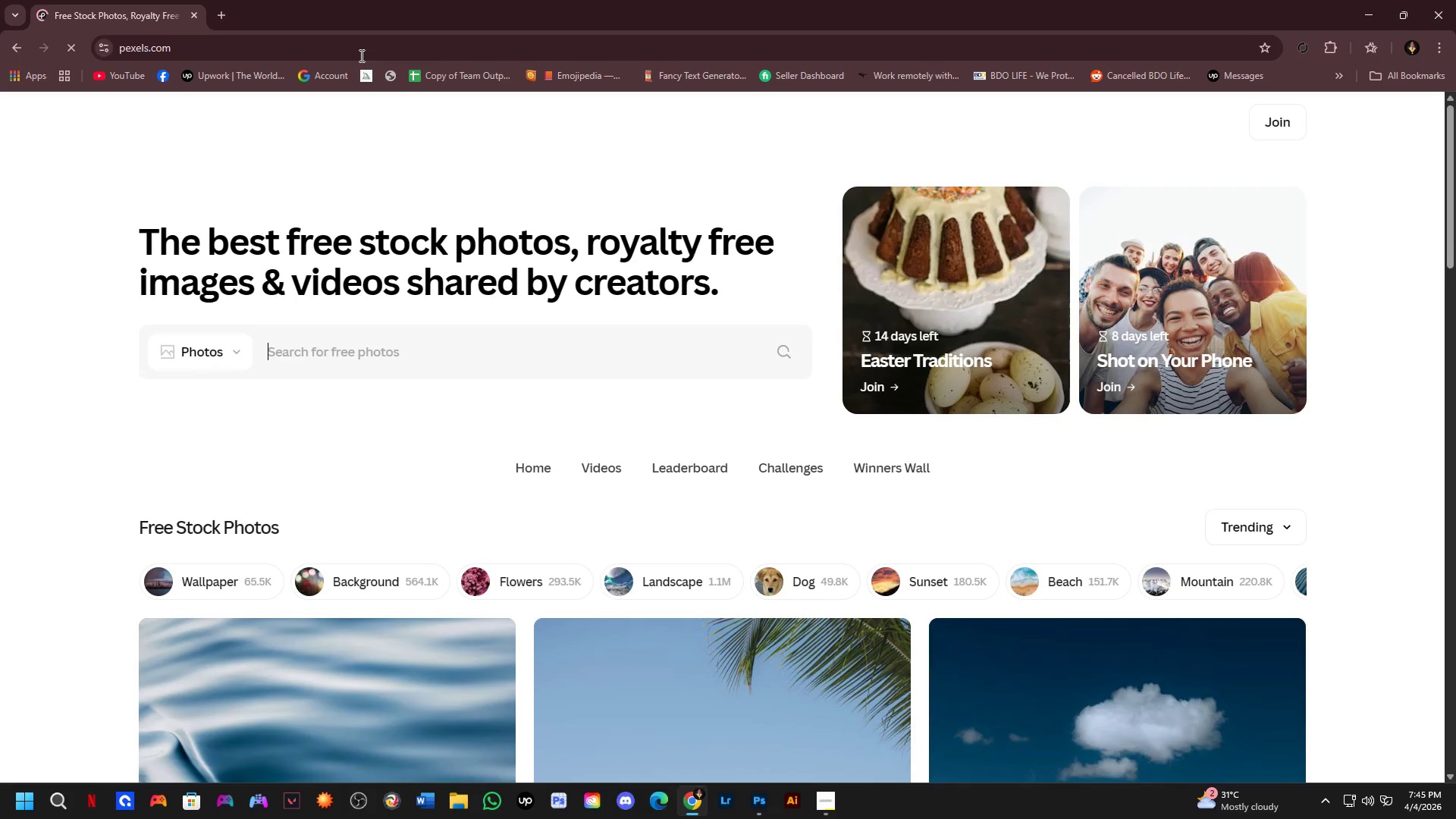 
key(Alt+Tab)
 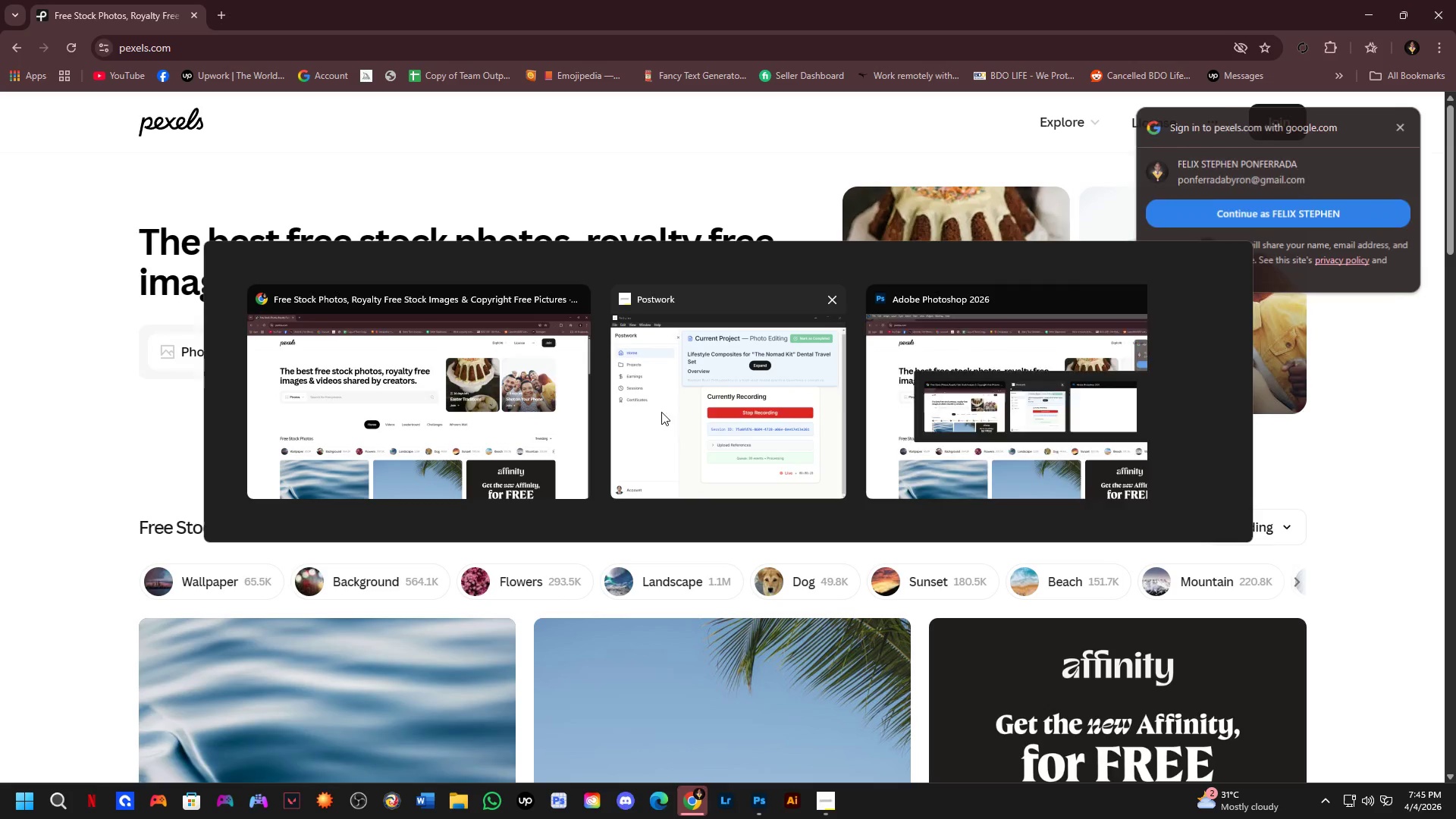 
left_click([926, 400])
 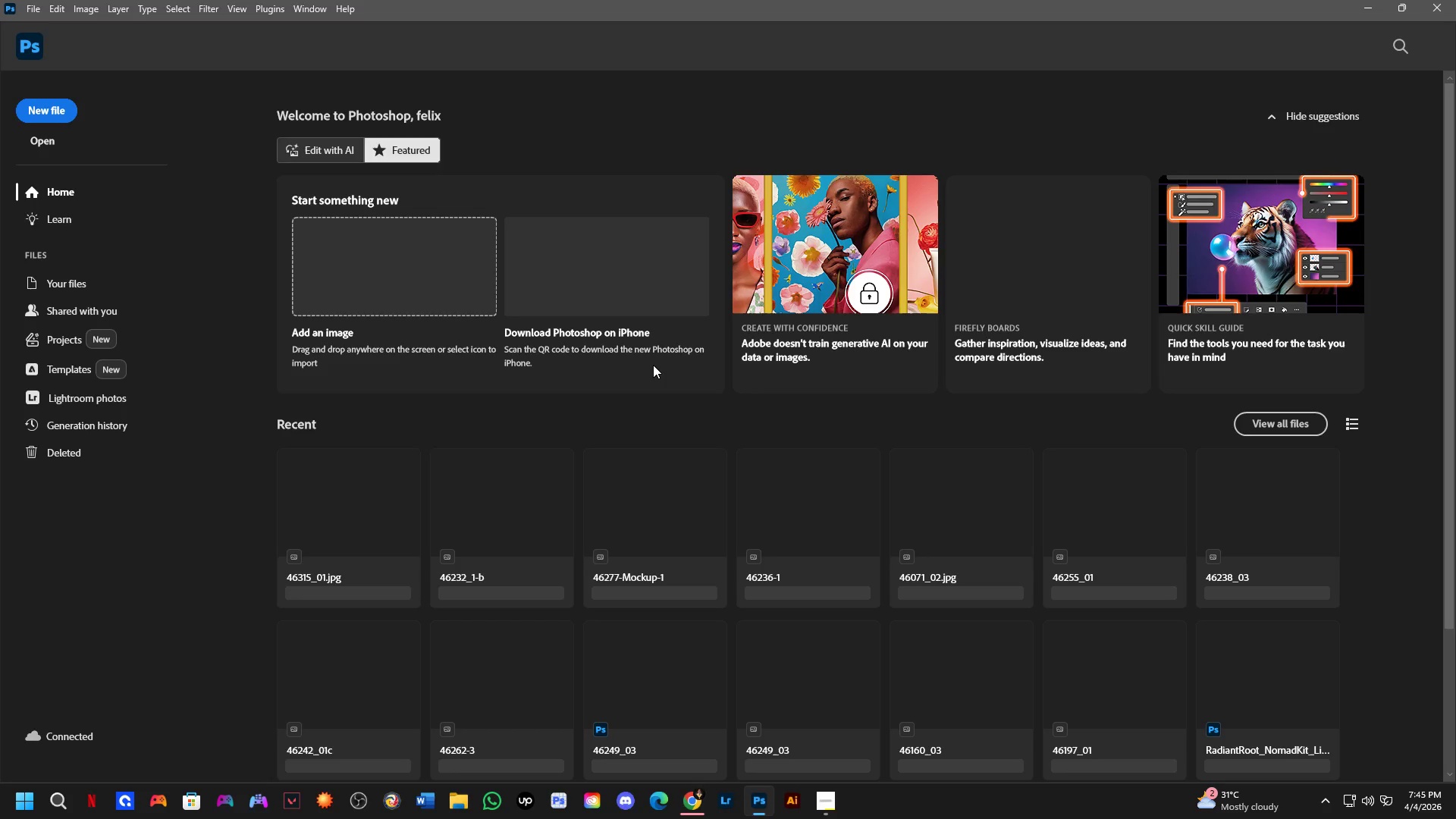 
wait(6.67)
 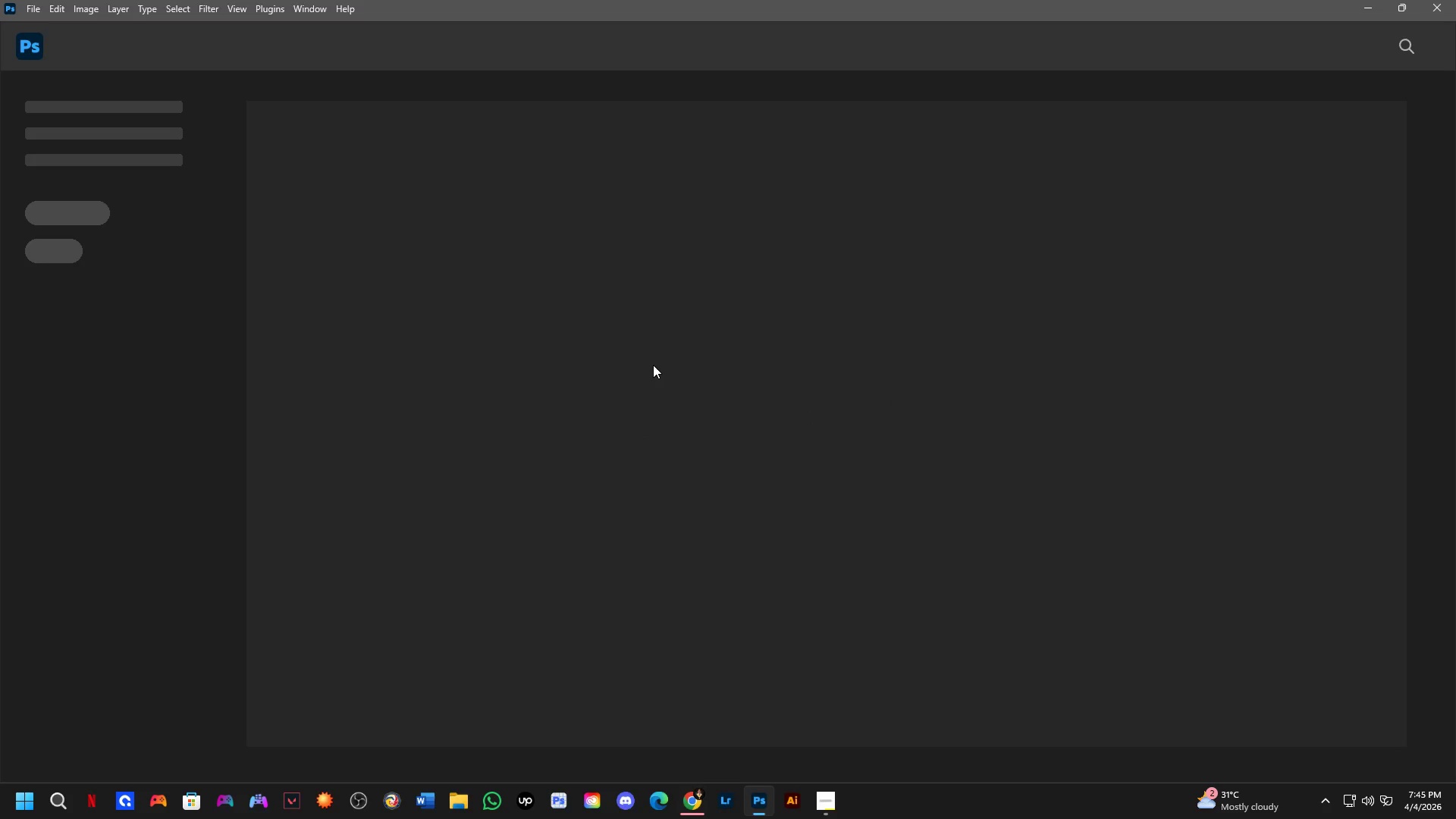 
scroll: coordinate [721, 544], scroll_direction: down, amount: 1.0
 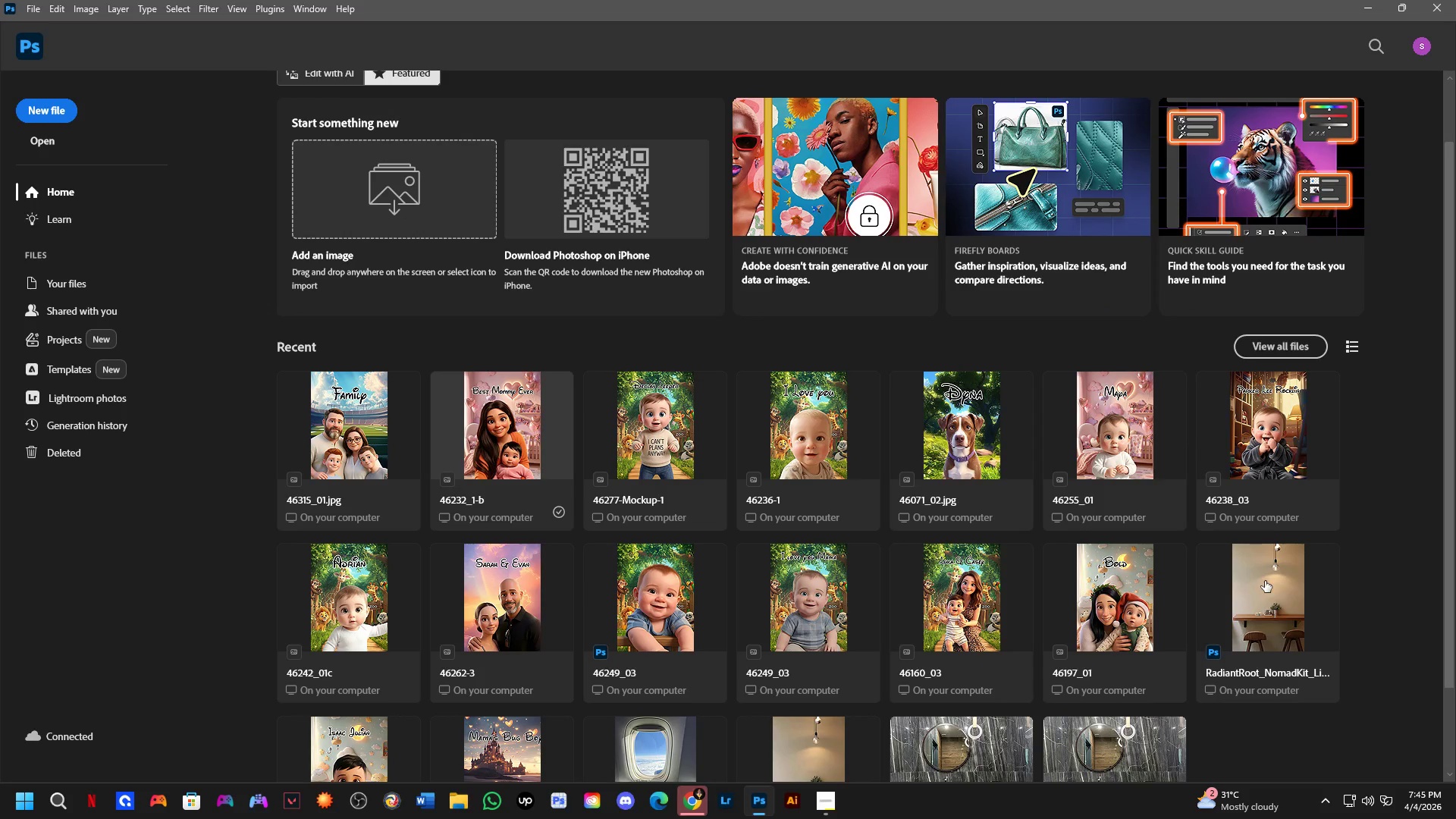 
left_click([1266, 581])
 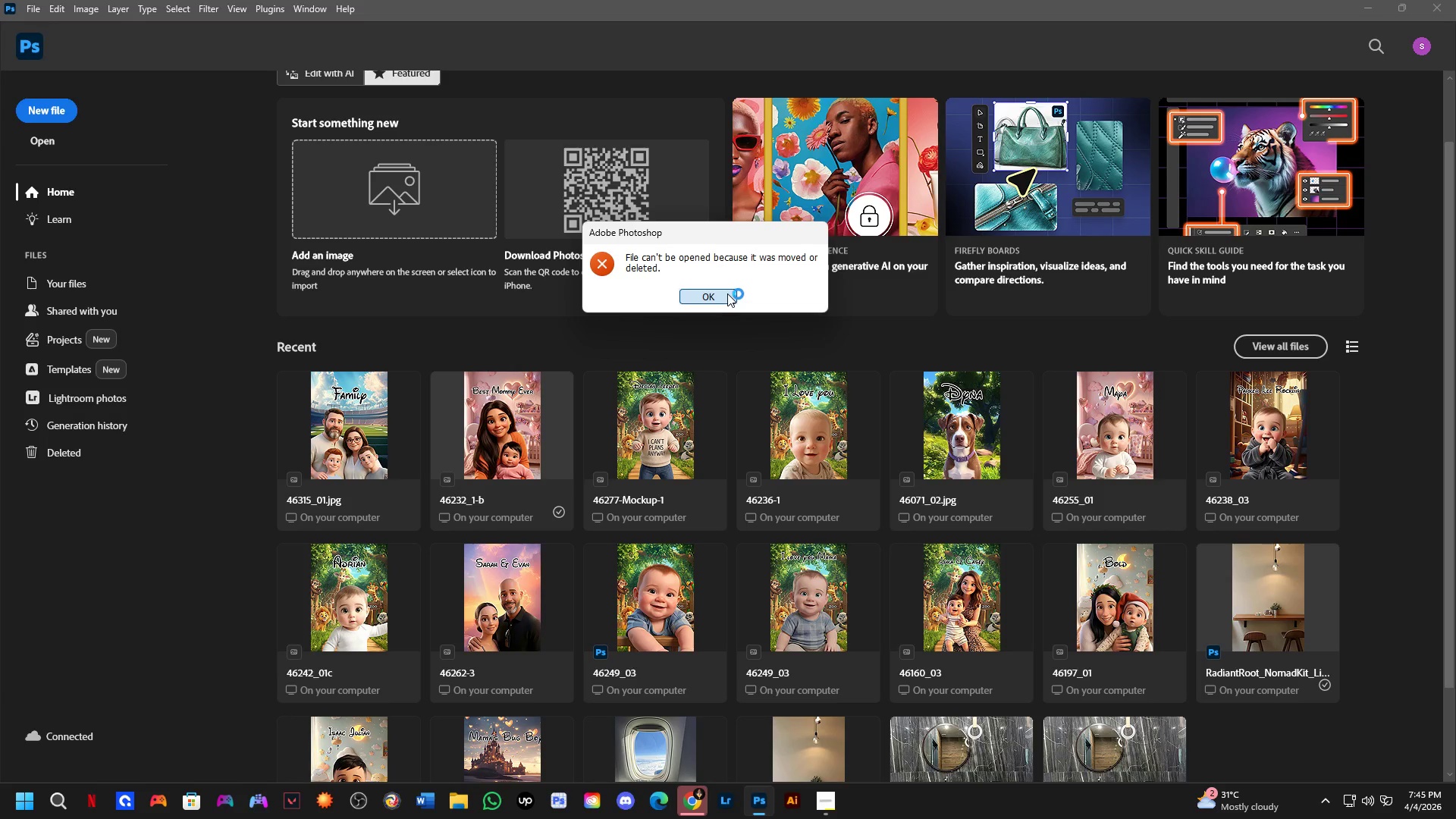 
wait(5.48)
 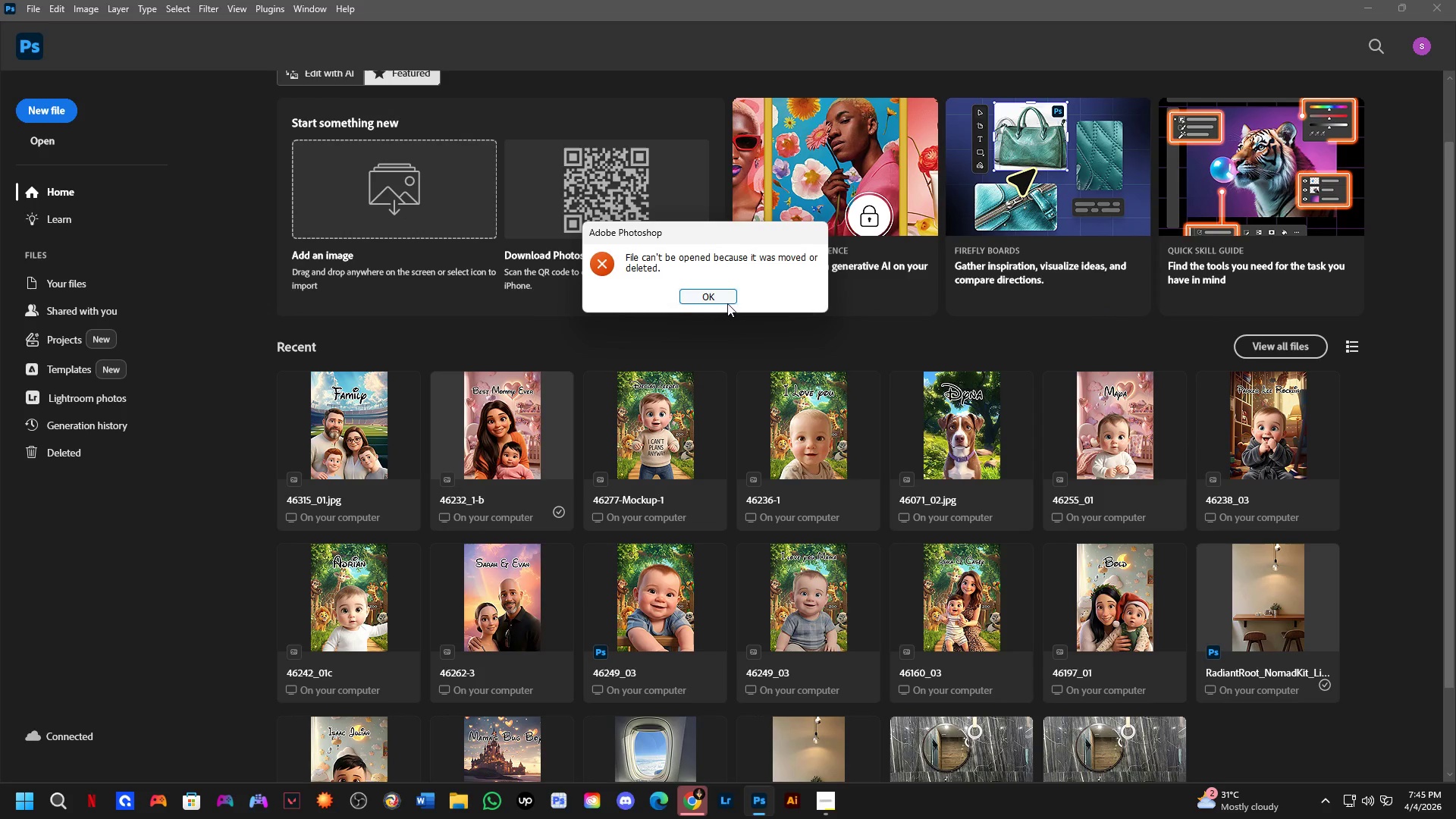 
left_click([727, 293])
 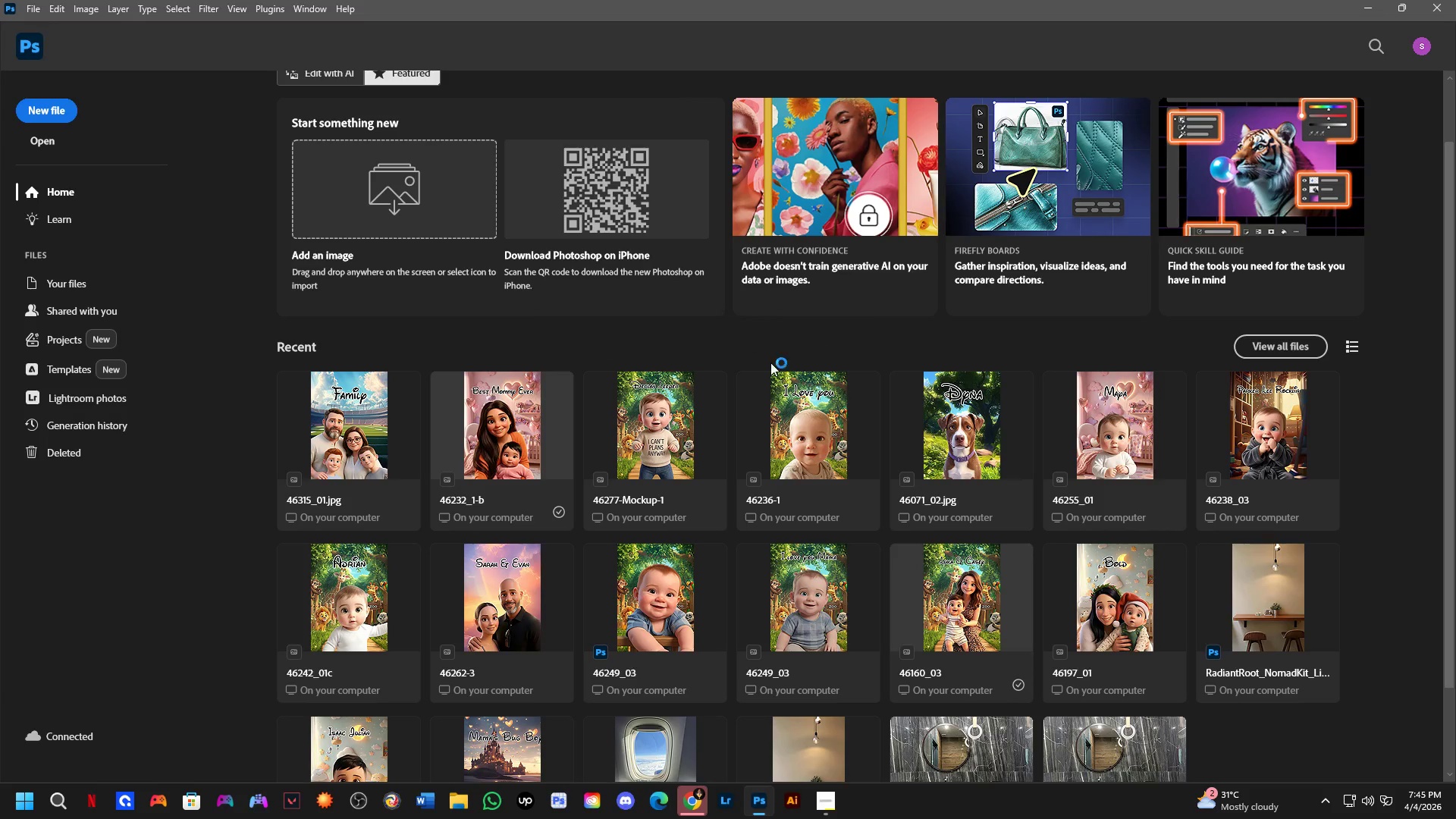 
scroll: coordinate [796, 650], scroll_direction: down, amount: 2.0
 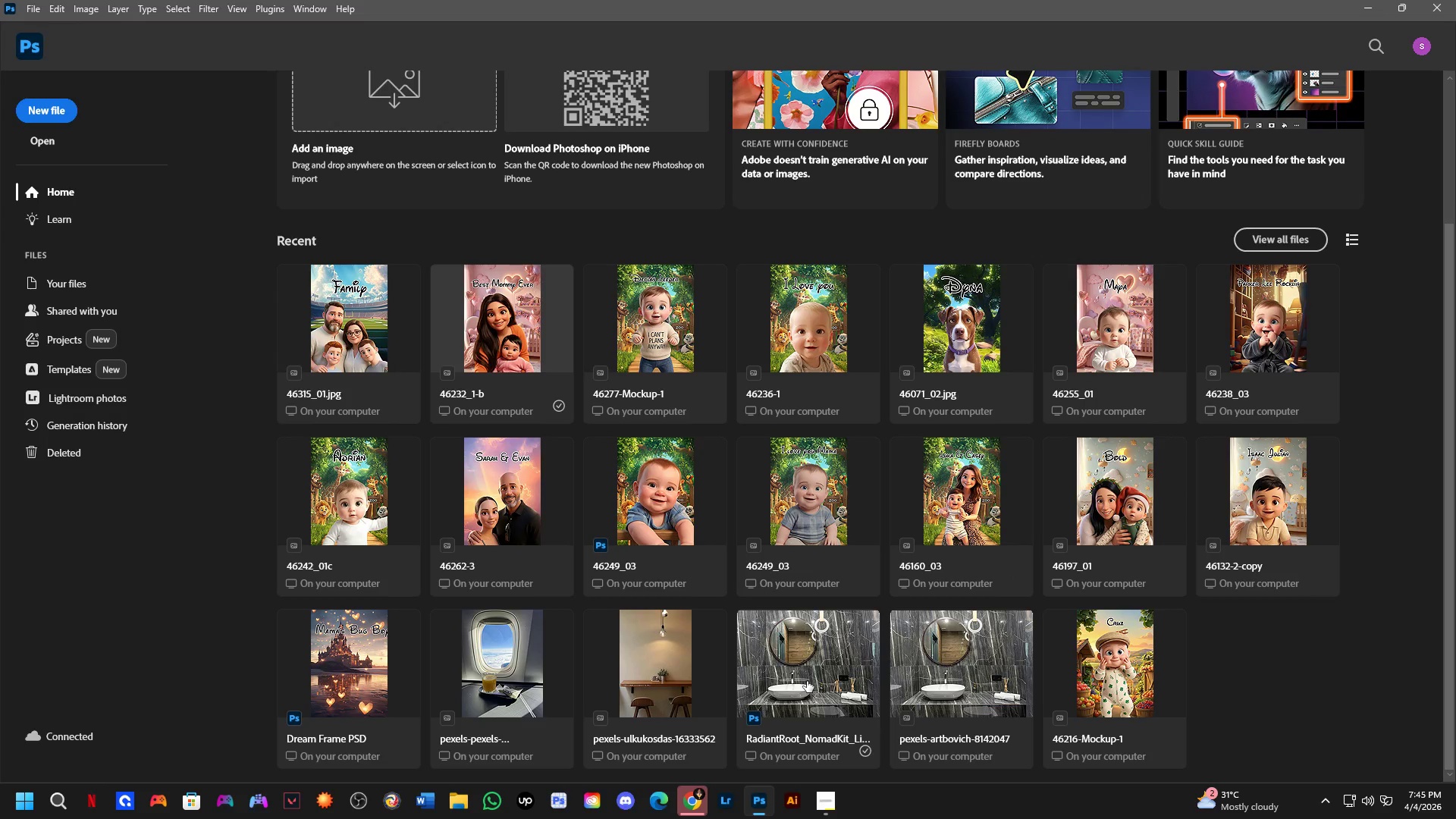 
left_click([807, 681])
 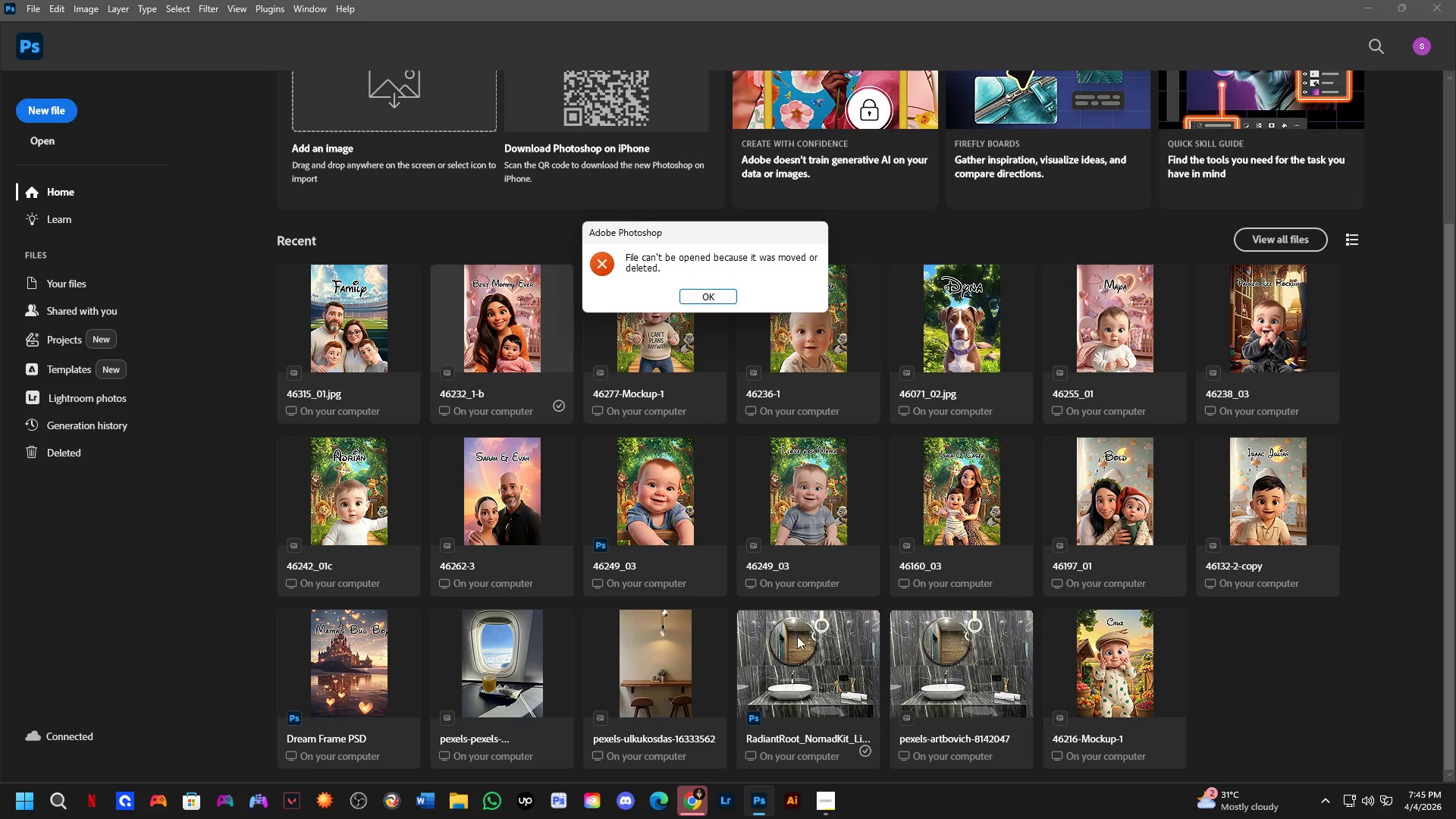 
key(Space)
 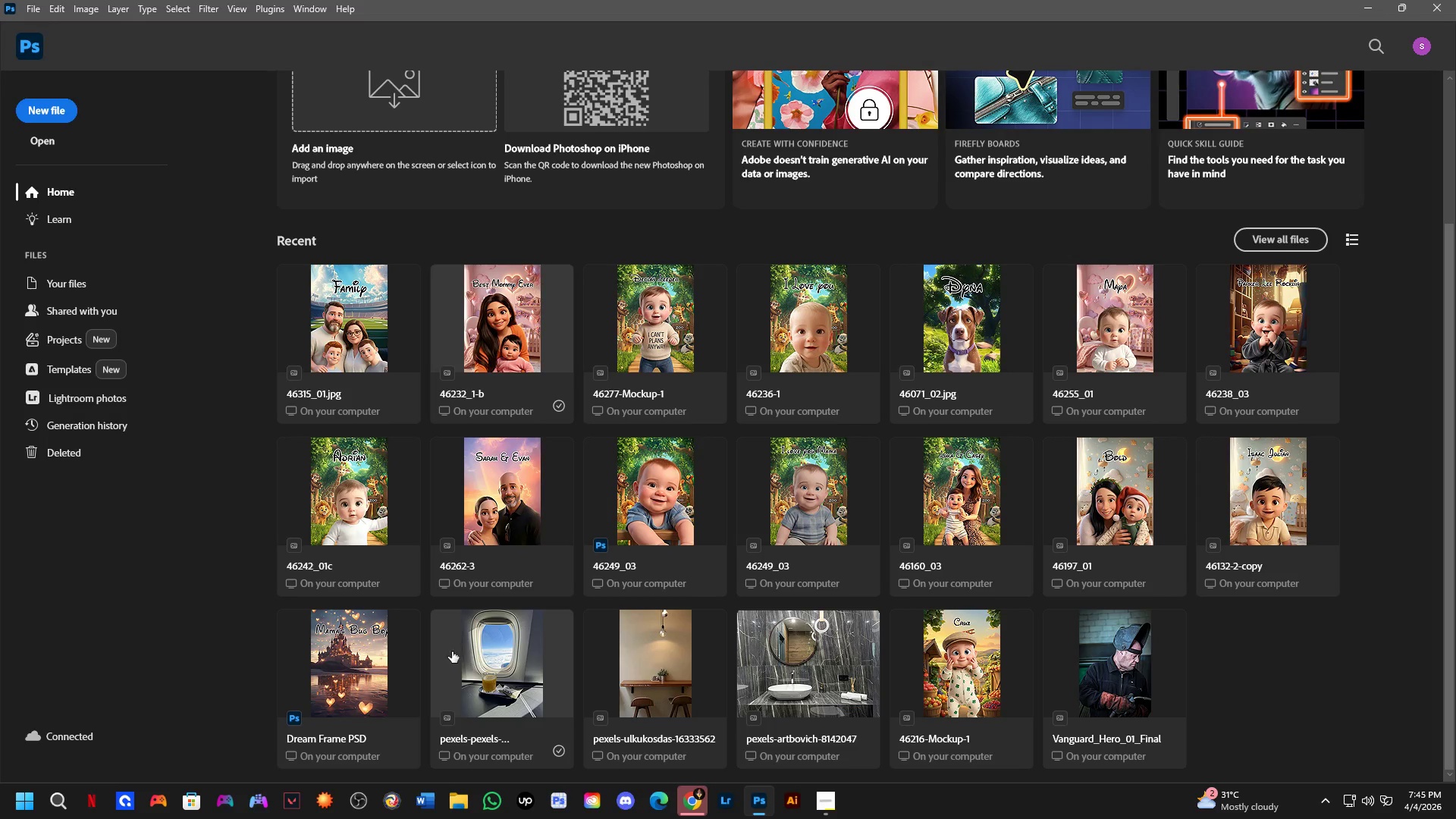 
wait(5.66)
 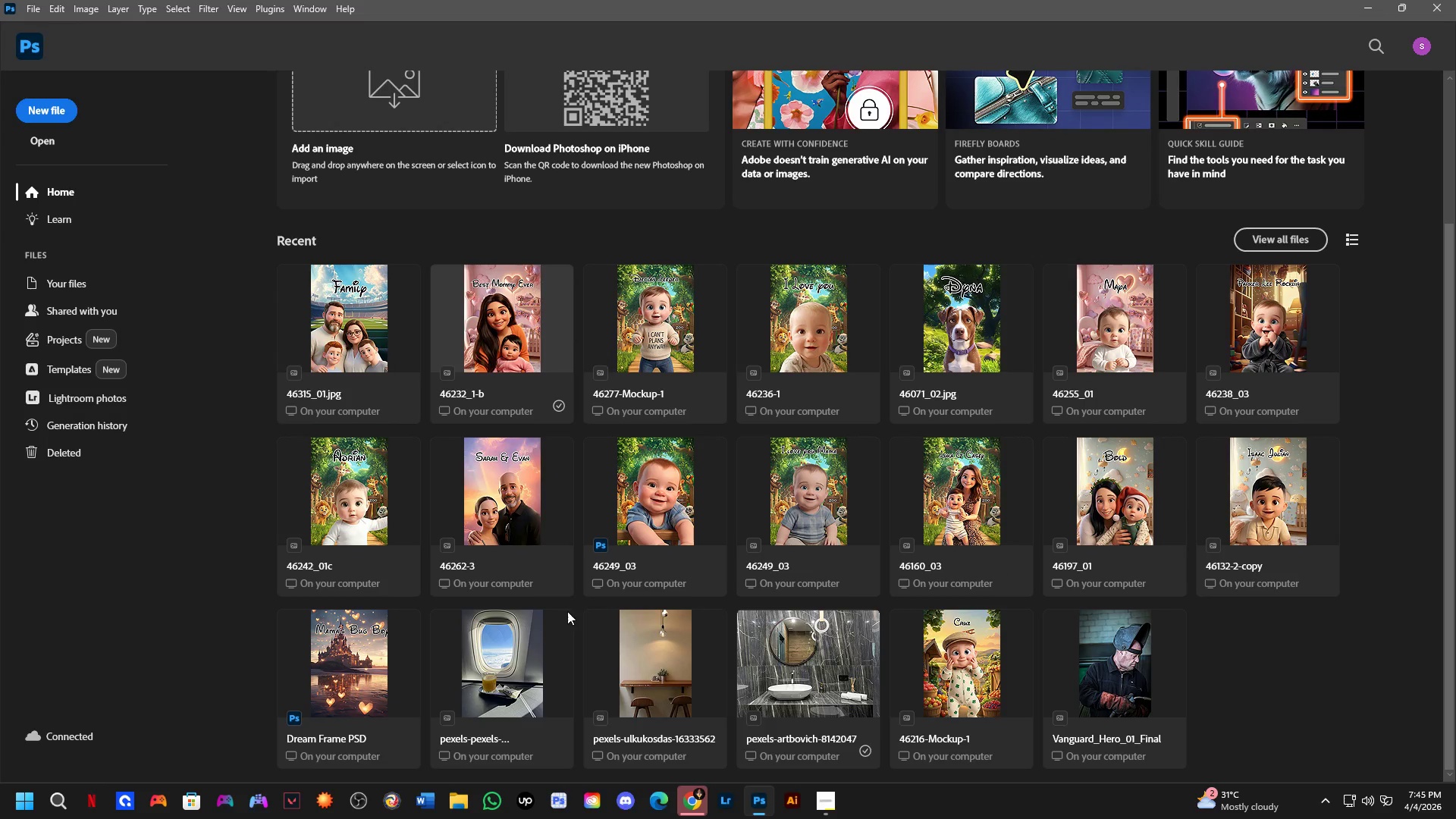 
scroll: coordinate [771, 601], scroll_direction: down, amount: 1.0
 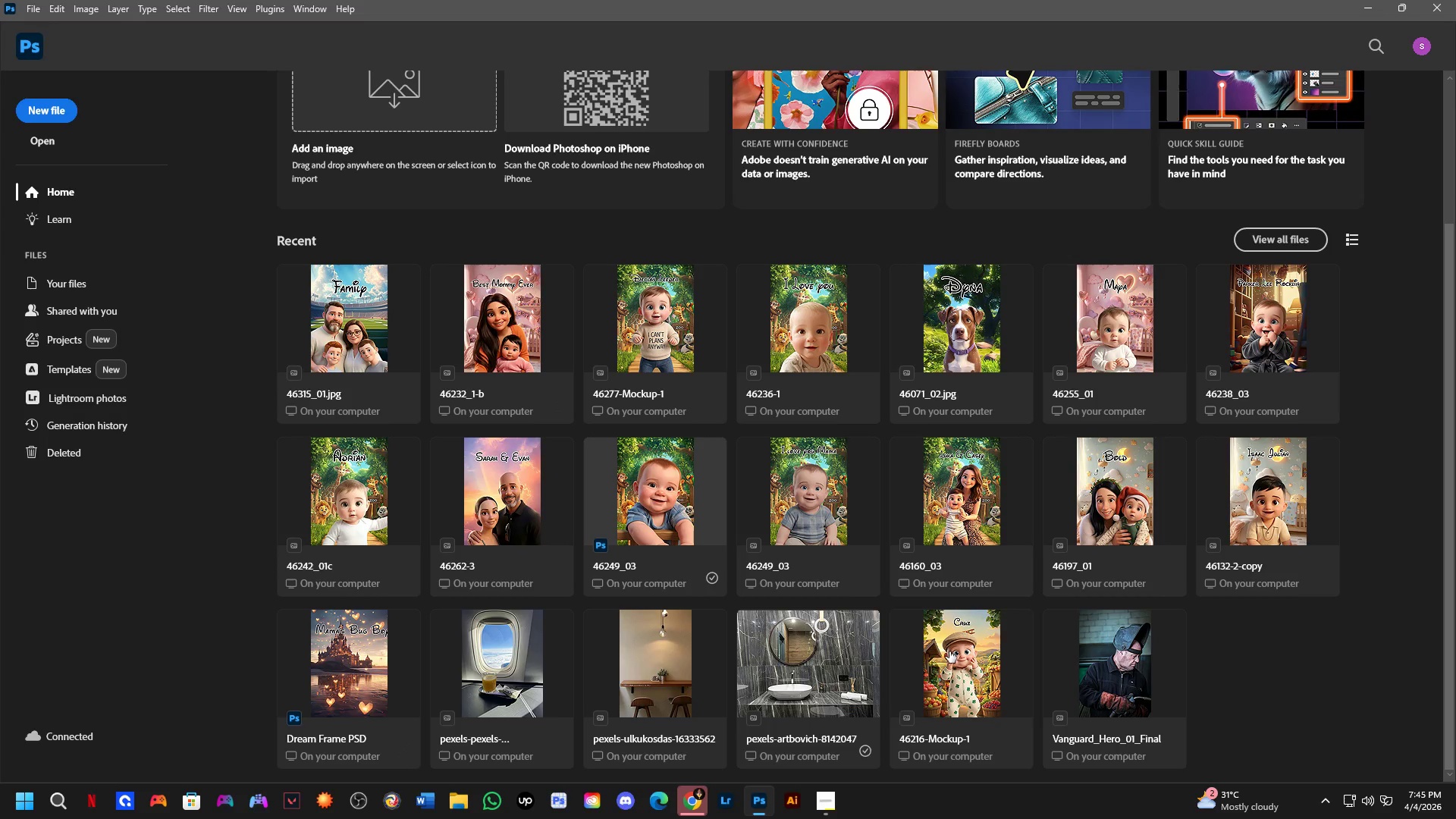 
key(Control+ControlLeft)
 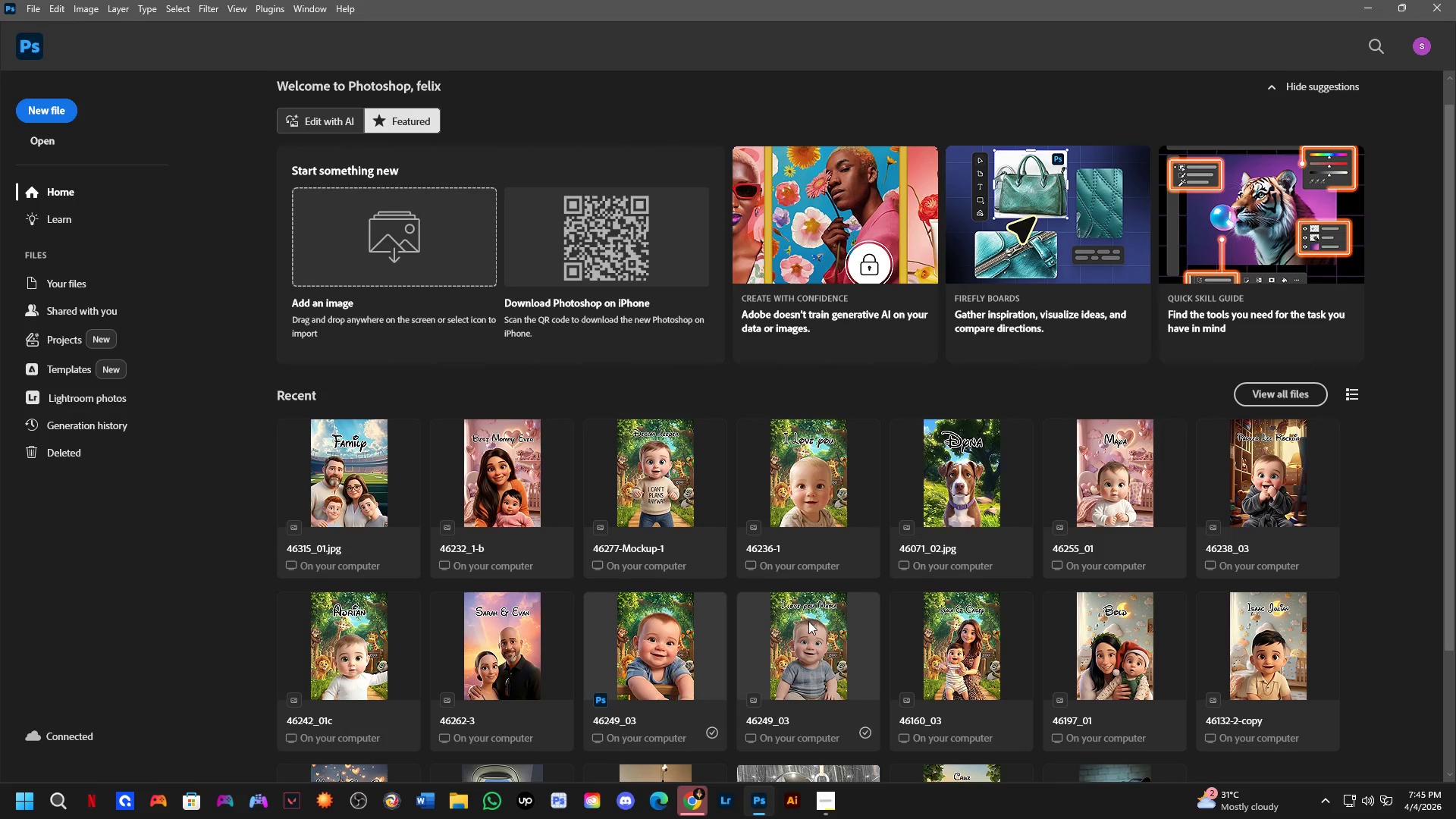 
scroll: coordinate [816, 635], scroll_direction: up, amount: 2.0
 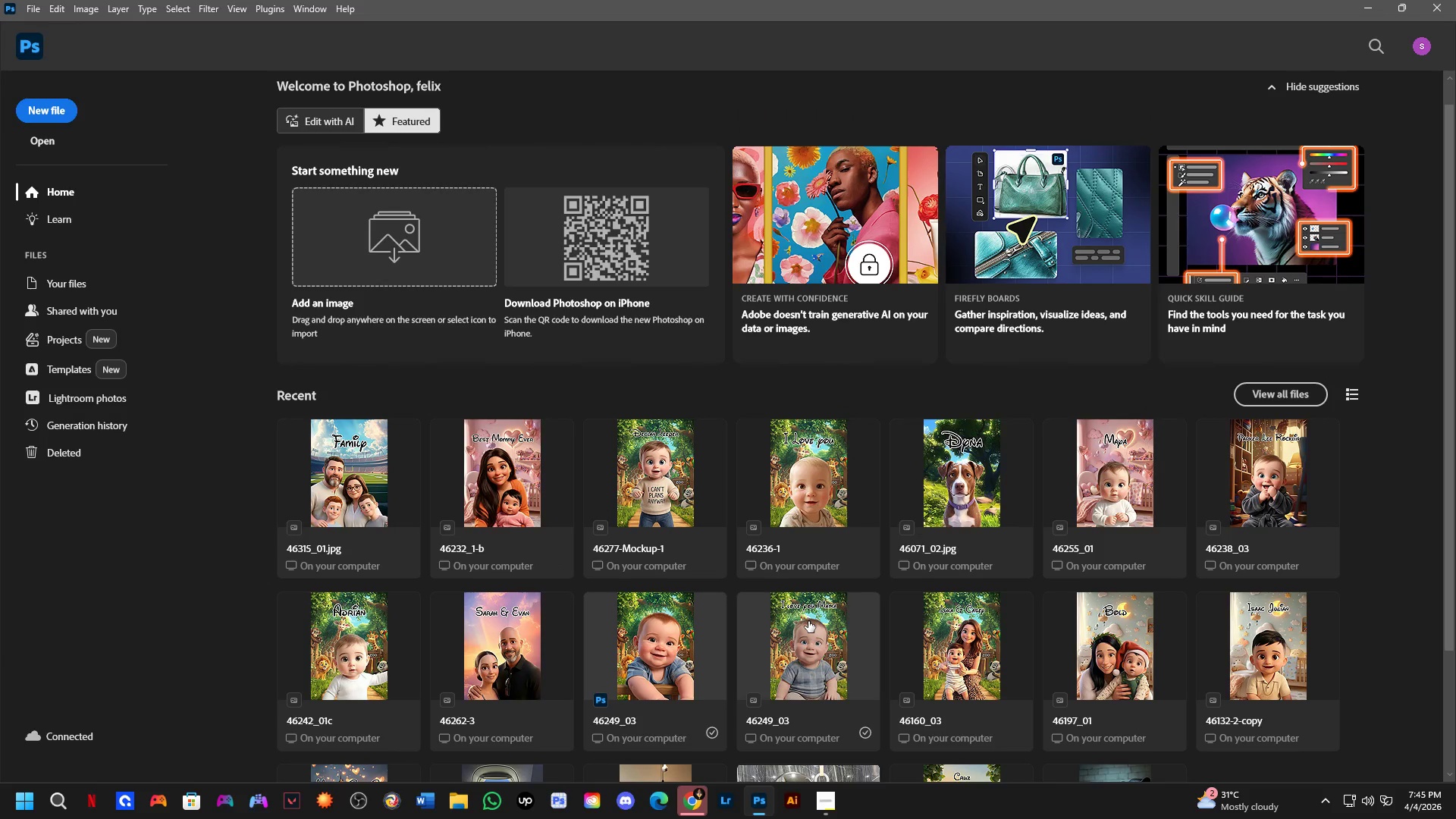 
key(Control+O)
 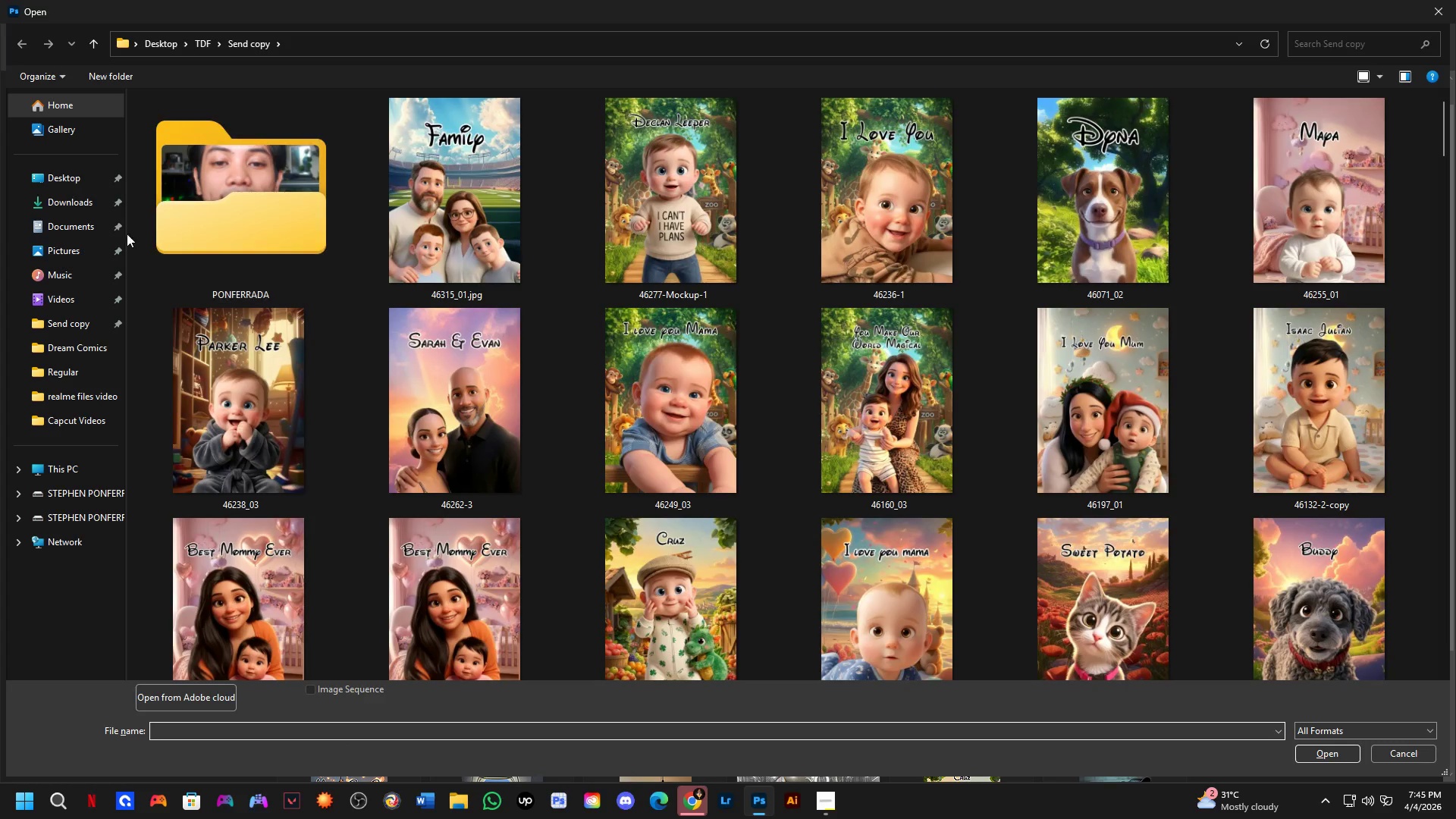 
left_click([61, 202])
 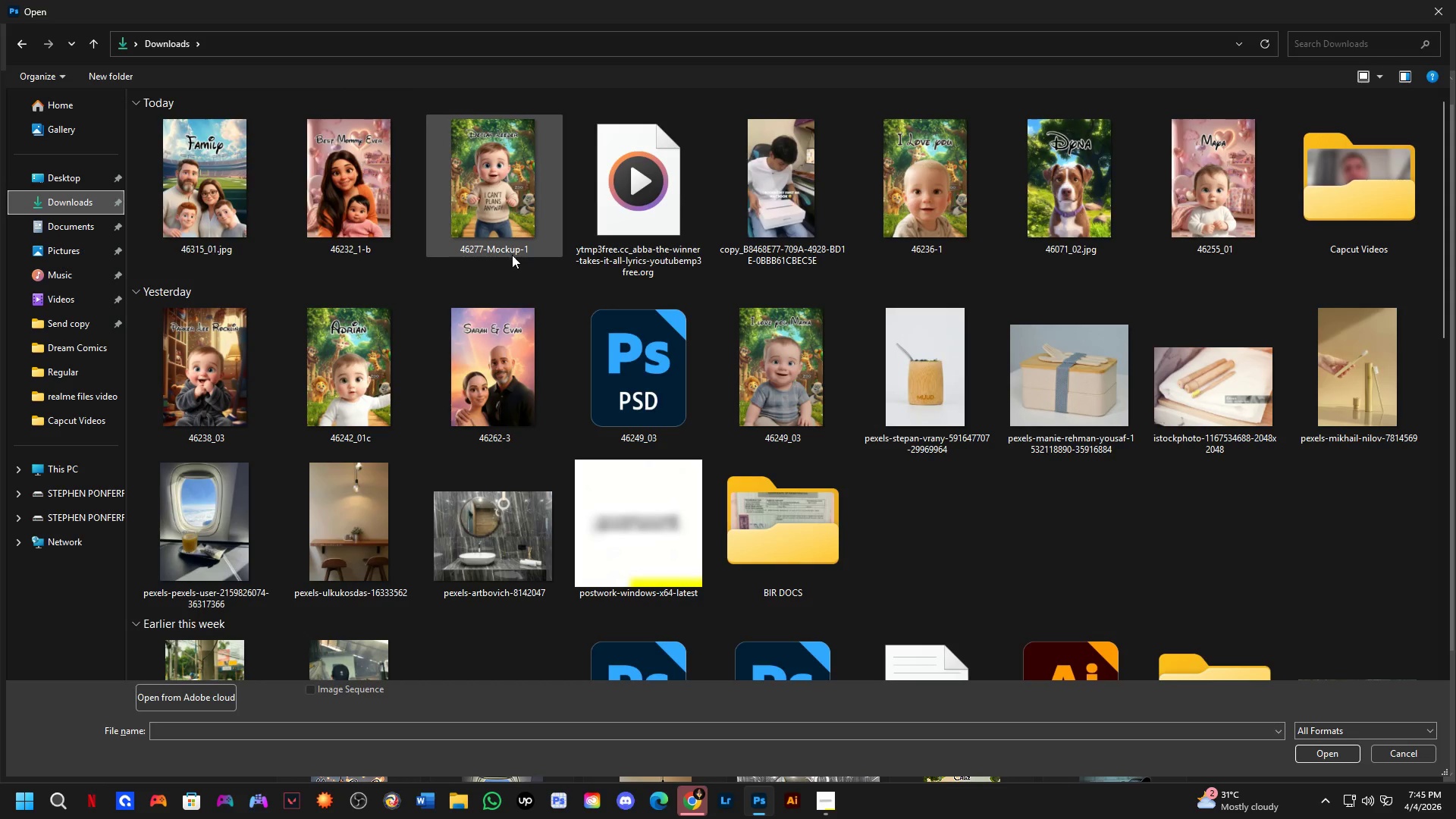 
scroll: coordinate [531, 304], scroll_direction: down, amount: 1.0
 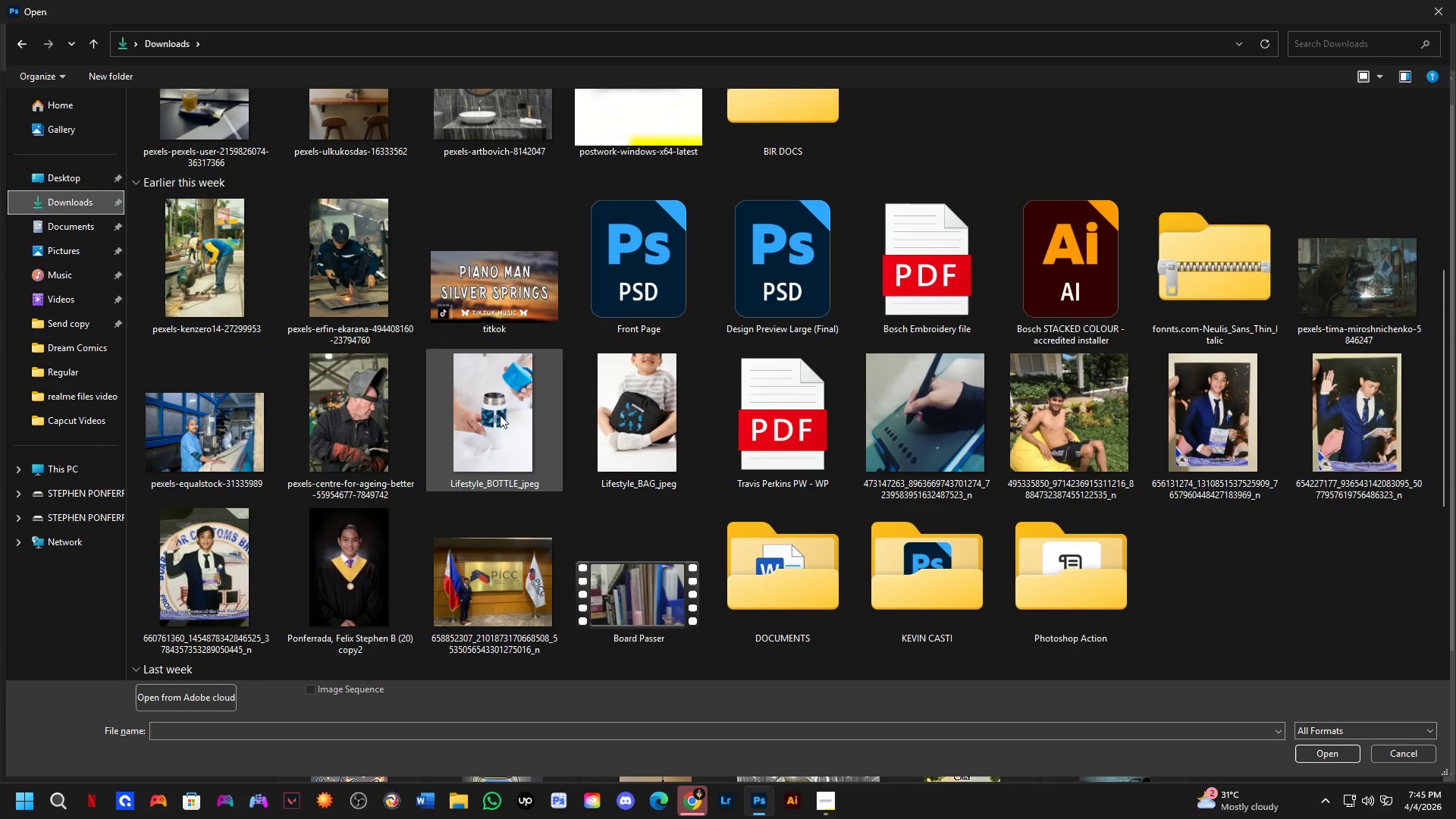 
double_click([71, 357])
 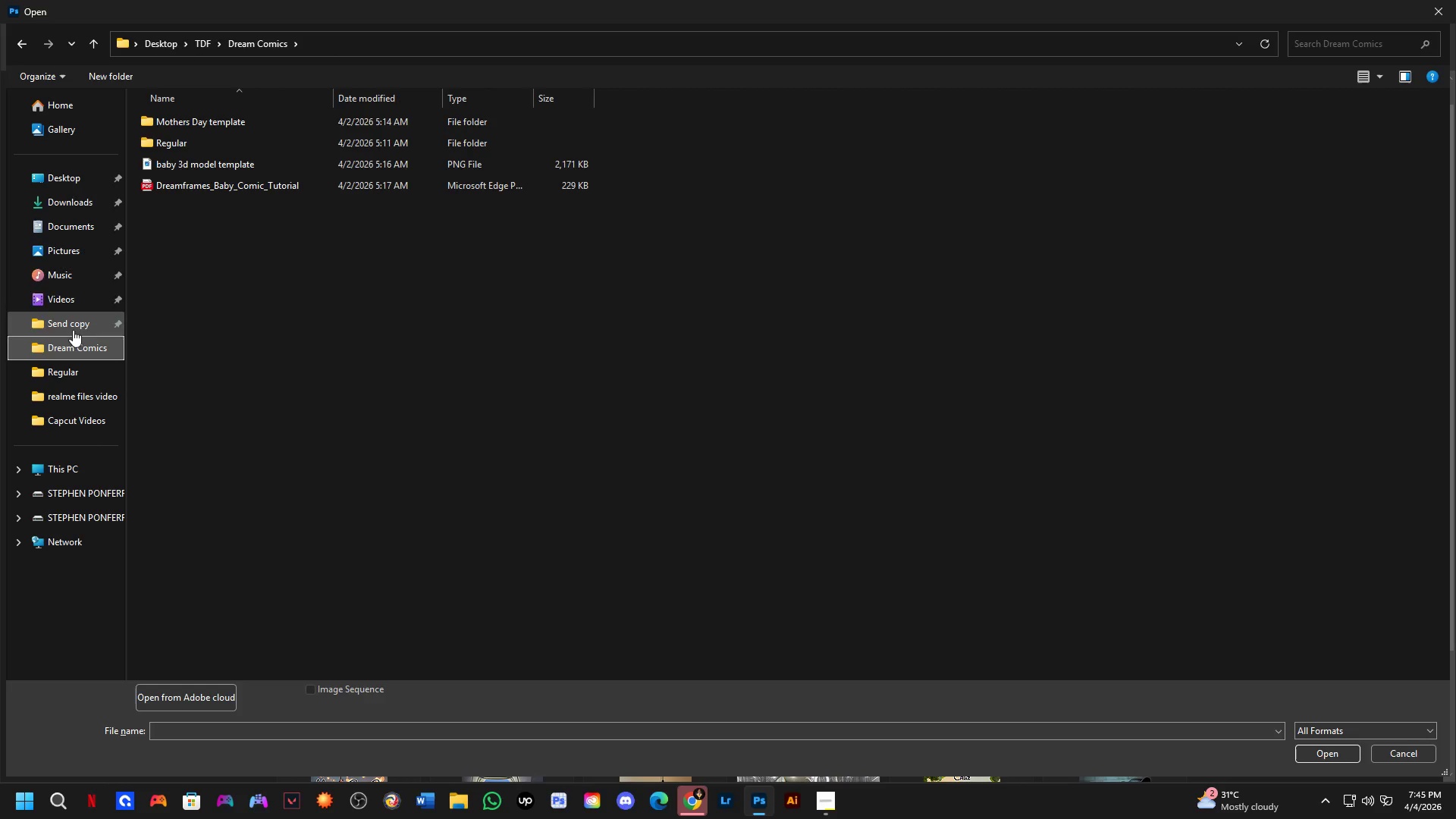 
left_click([74, 249])
 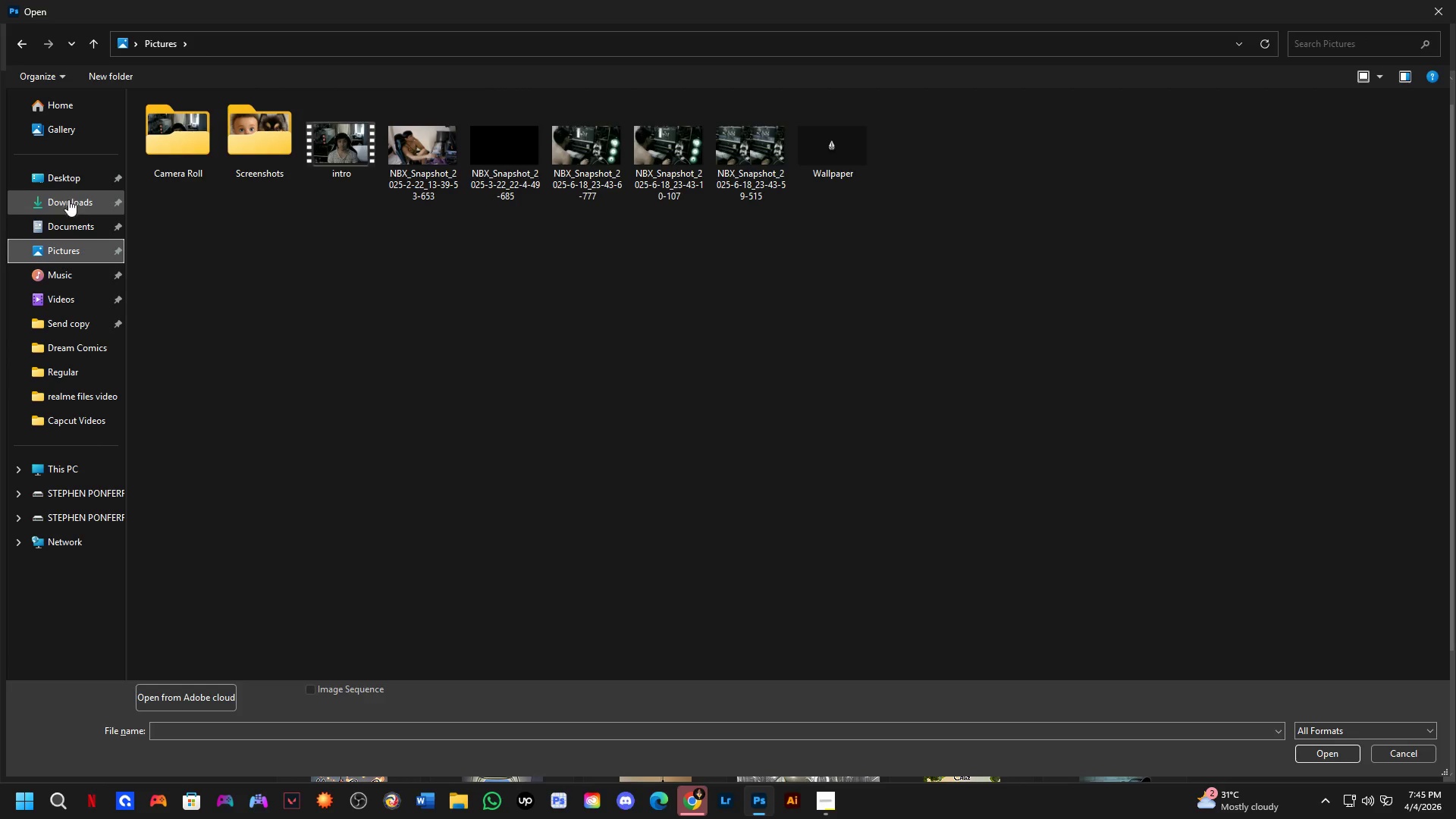 
left_click([68, 200])
 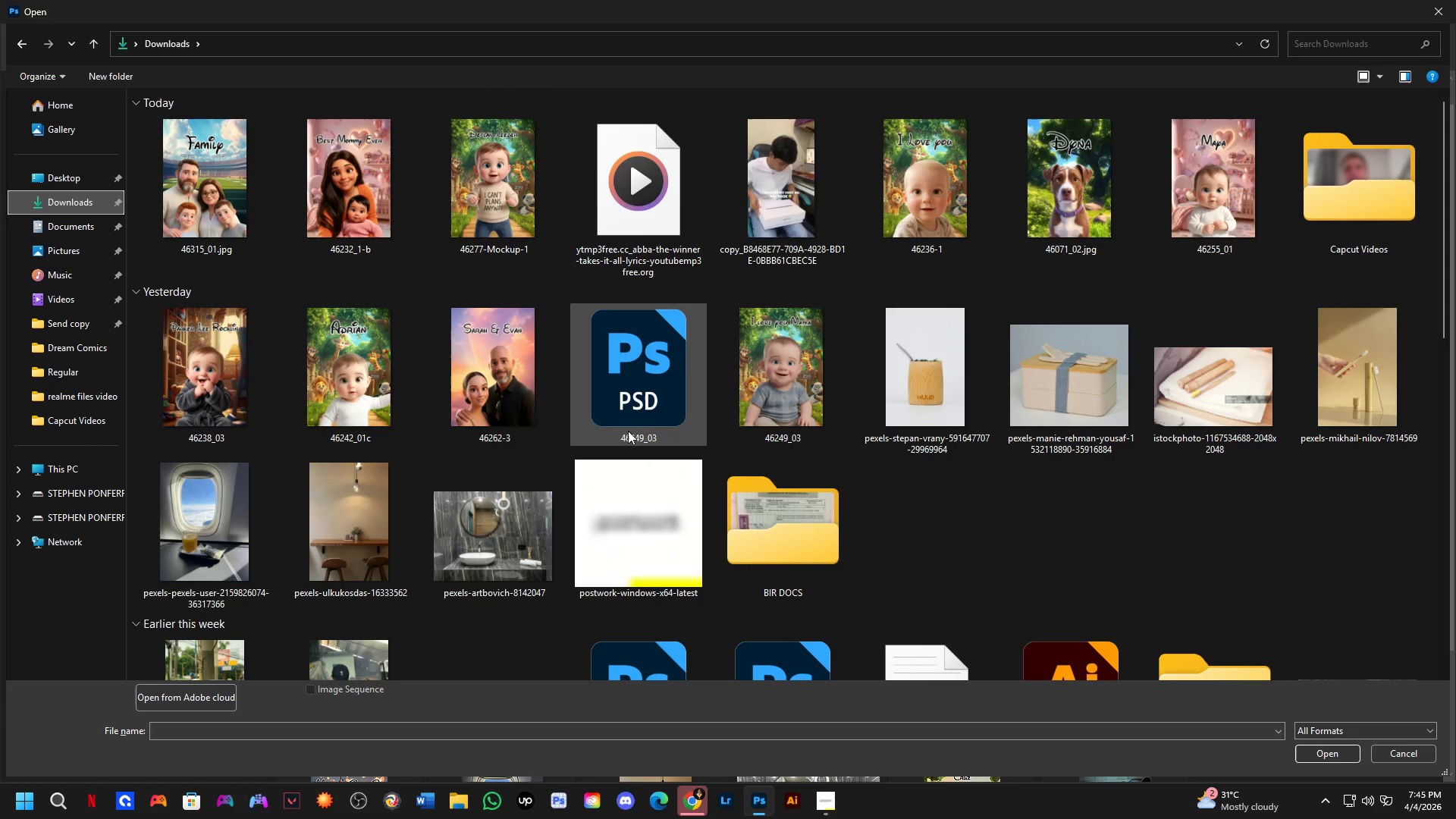 
scroll: coordinate [739, 441], scroll_direction: down, amount: 1.0
 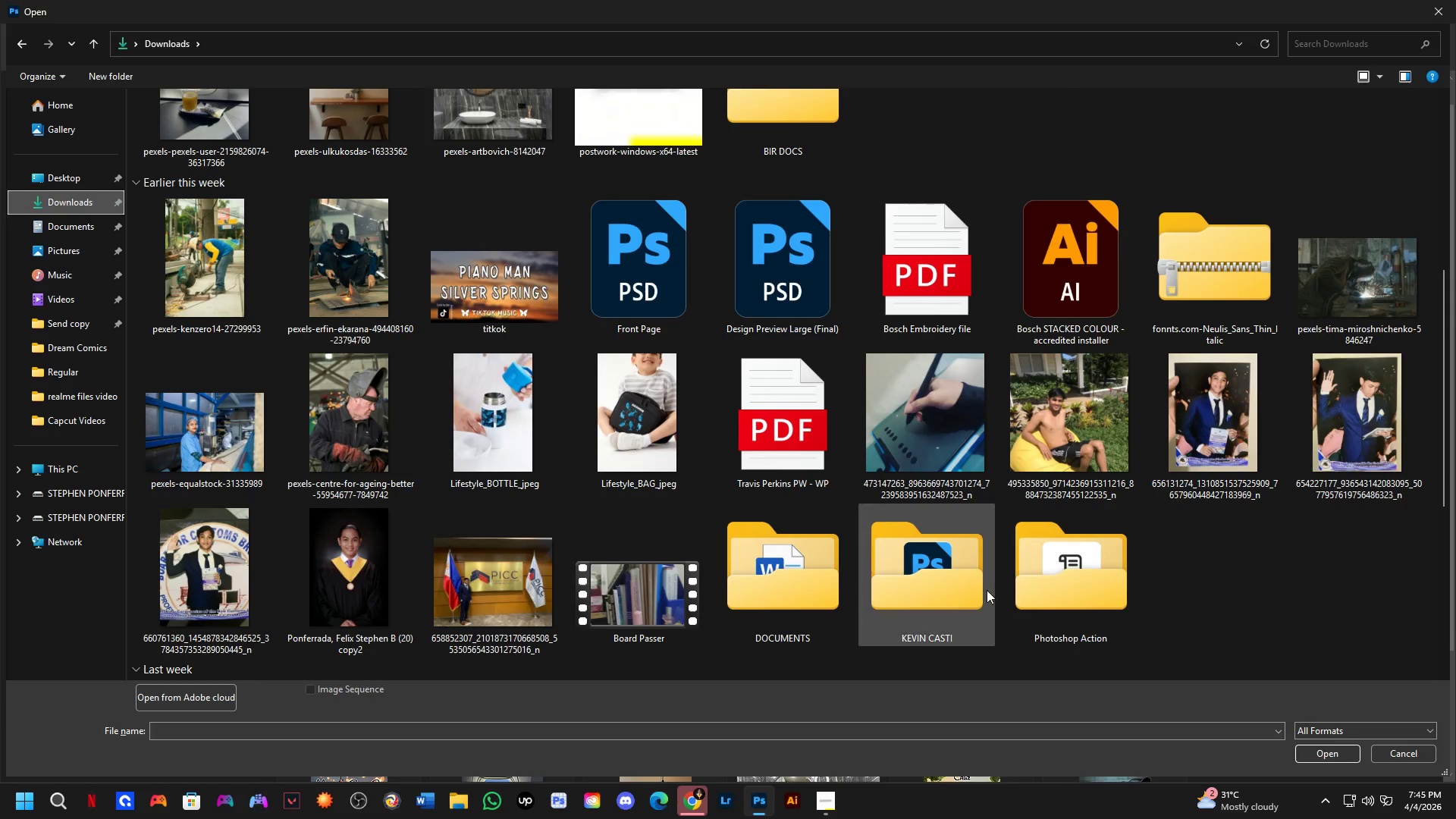 
scroll: coordinate [984, 582], scroll_direction: up, amount: 3.0
 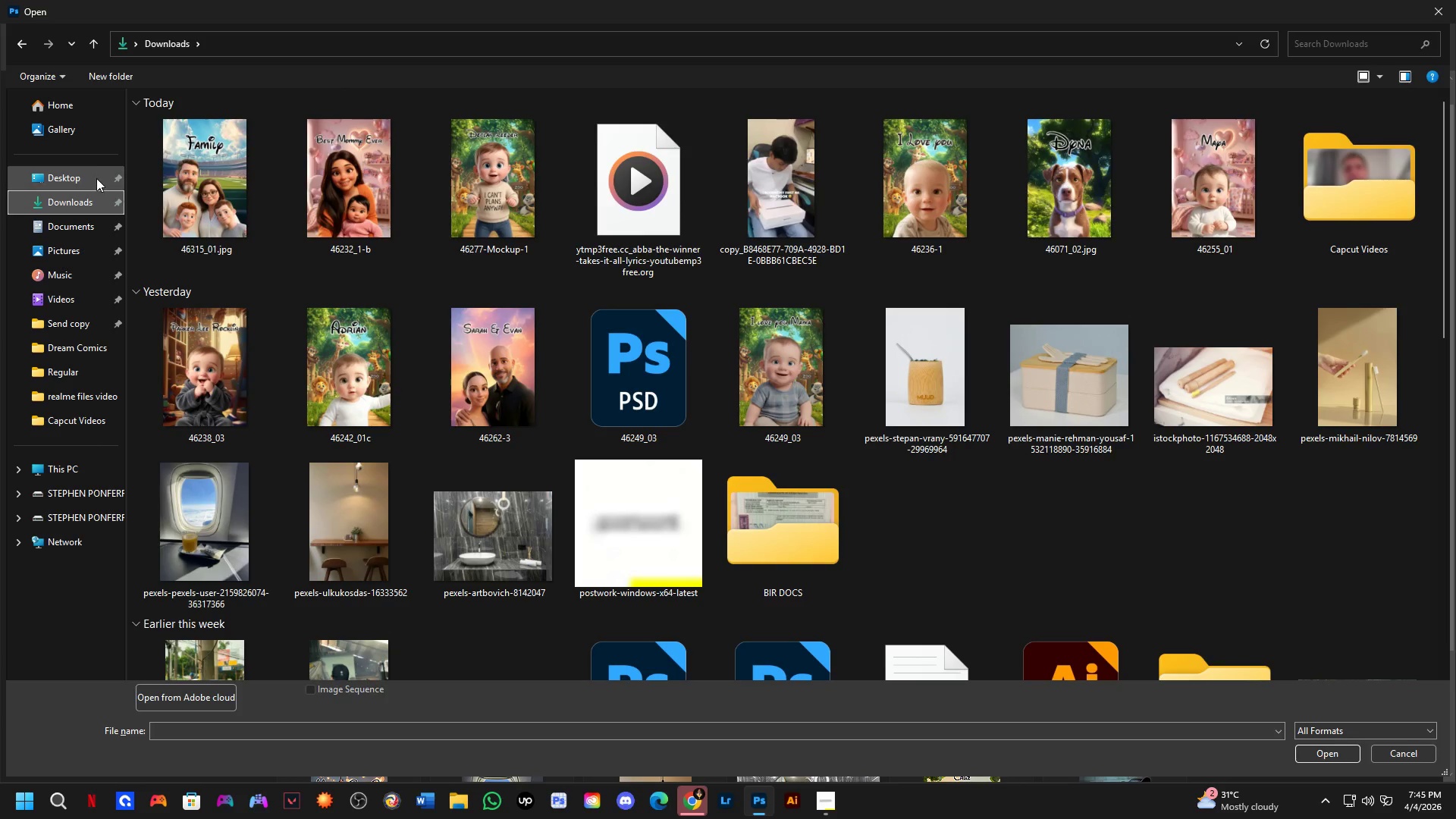 
left_click([96, 183])
 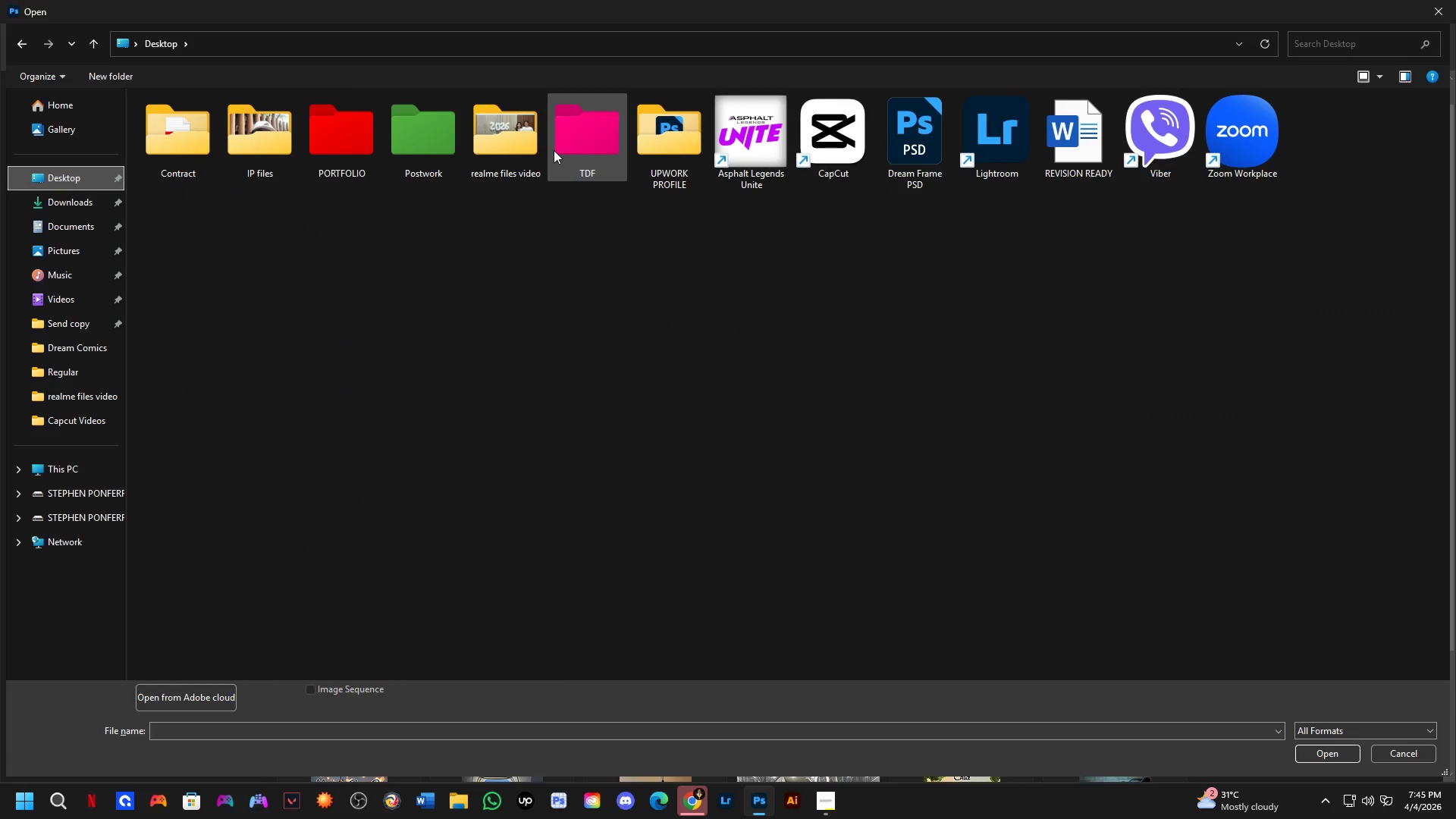 
double_click([423, 142])
 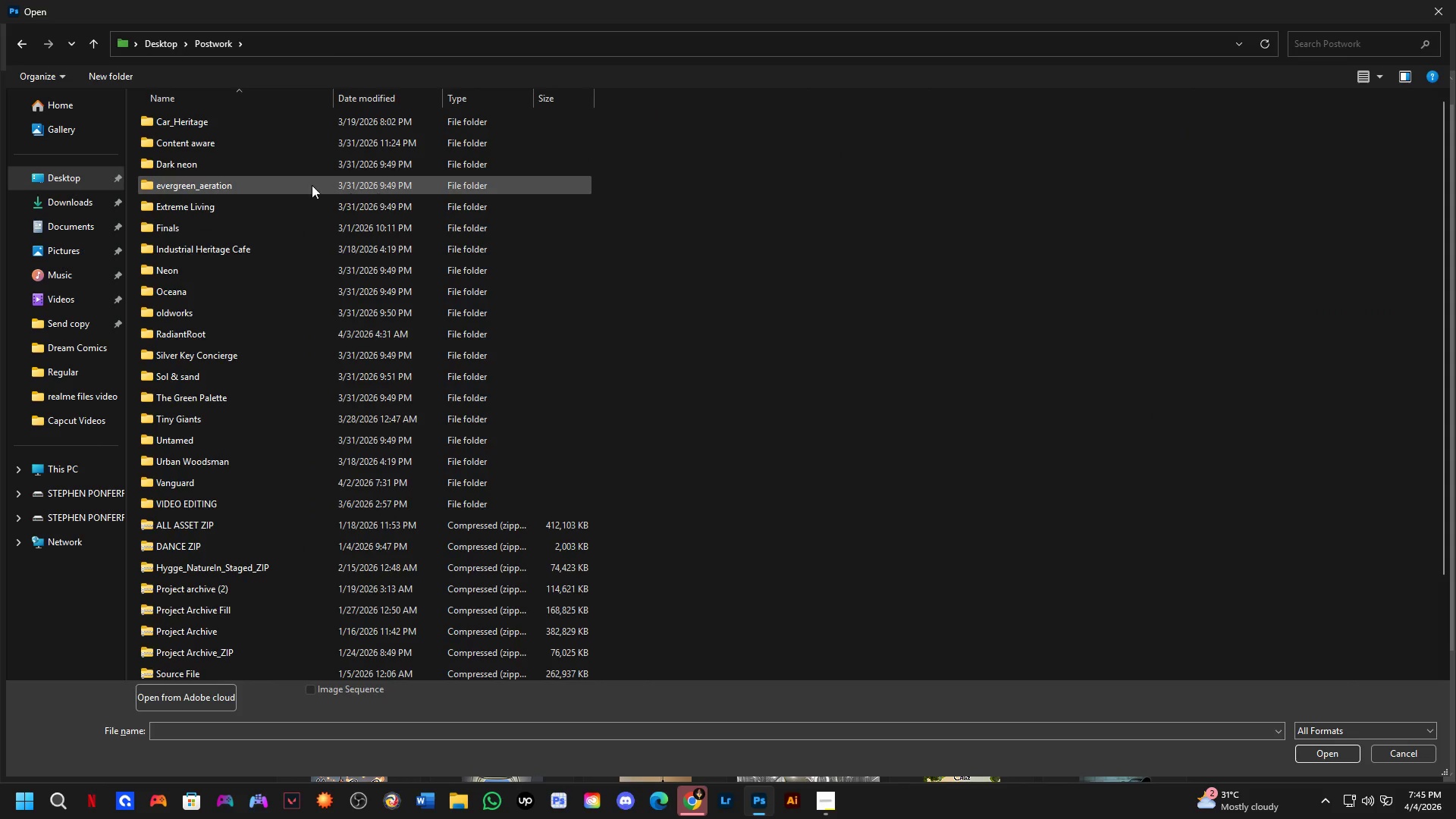 
hold_key(key=ControlLeft, duration=2.3)
scroll: coordinate [374, 234], scroll_direction: up, amount: 31.0
 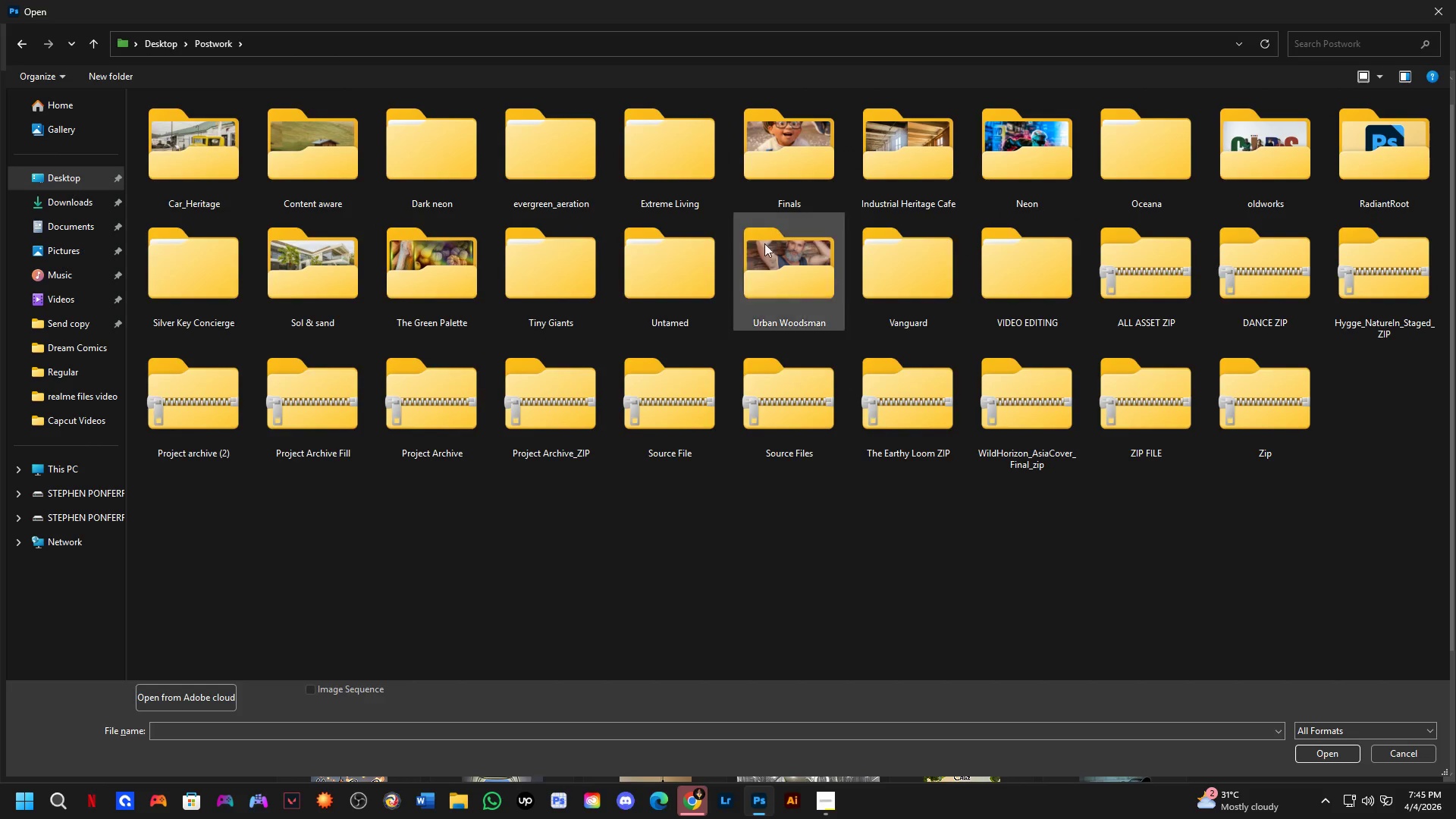 
hold_key(key=ControlLeft, duration=0.83)
scroll: coordinate [355, 293], scroll_direction: up, amount: 1.0
 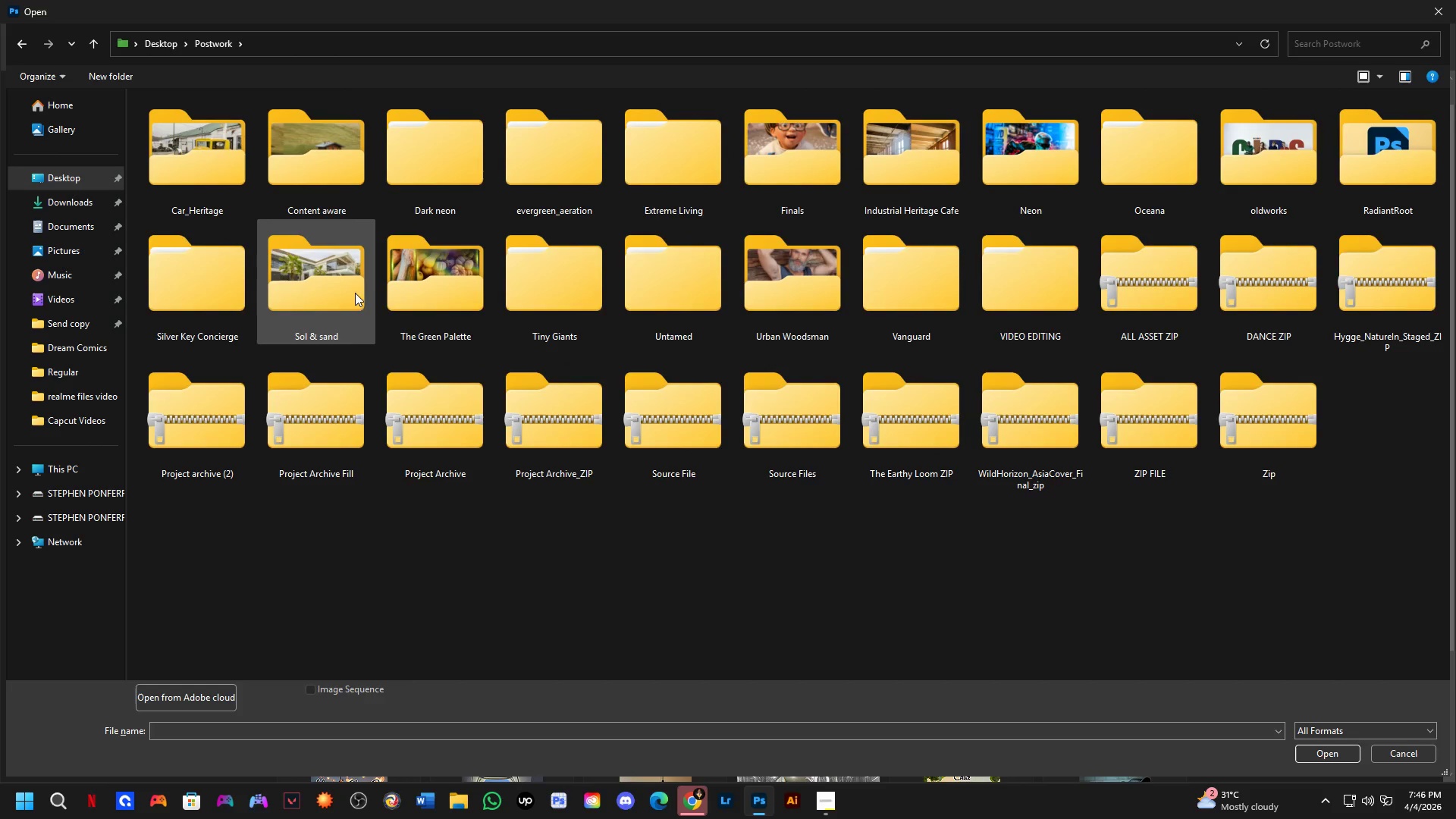 
hold_key(key=ControlLeft, duration=1.45)
scroll: coordinate [520, 395], scroll_direction: up, amount: 1.0
 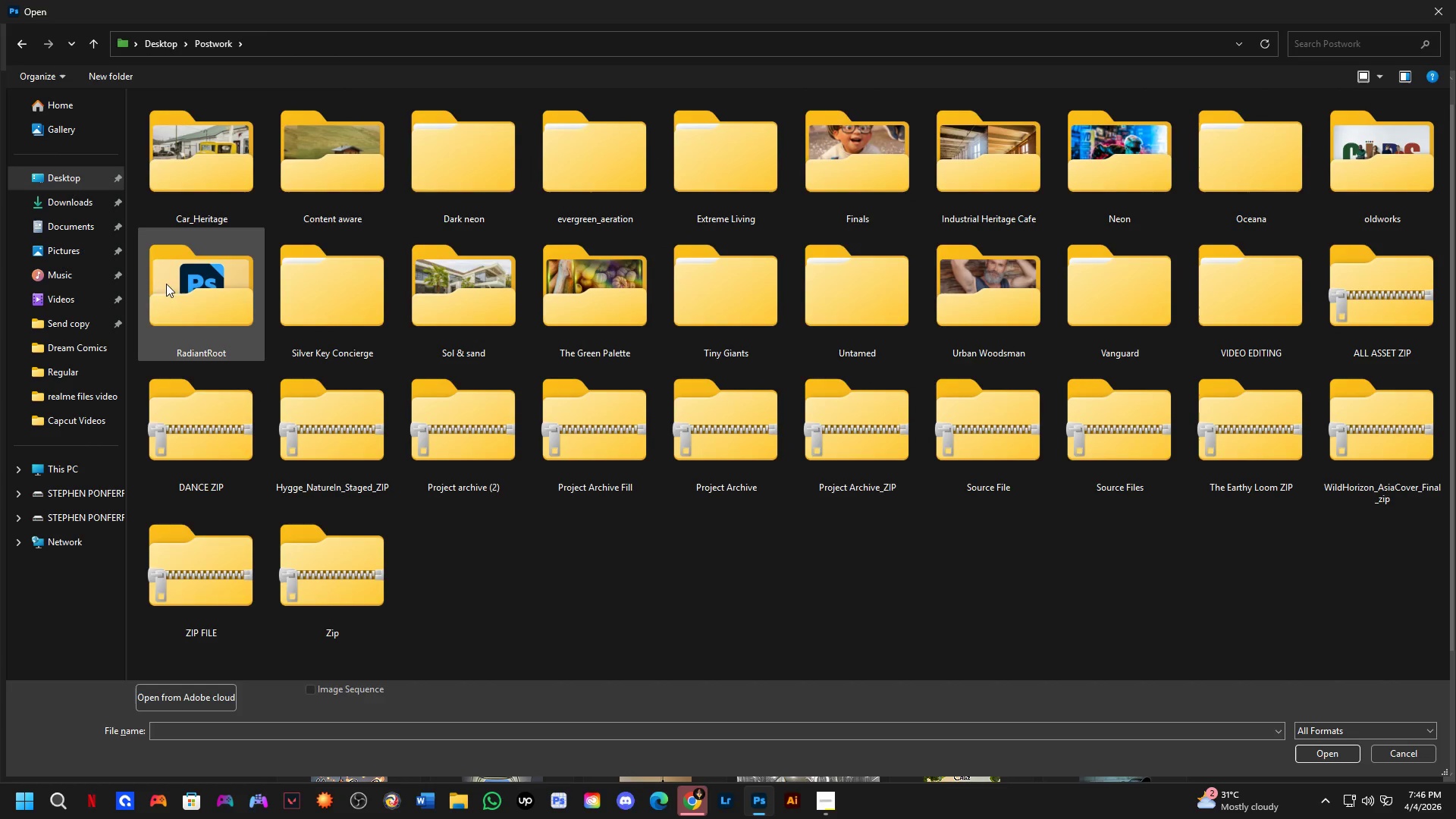 
double_click([167, 283])
 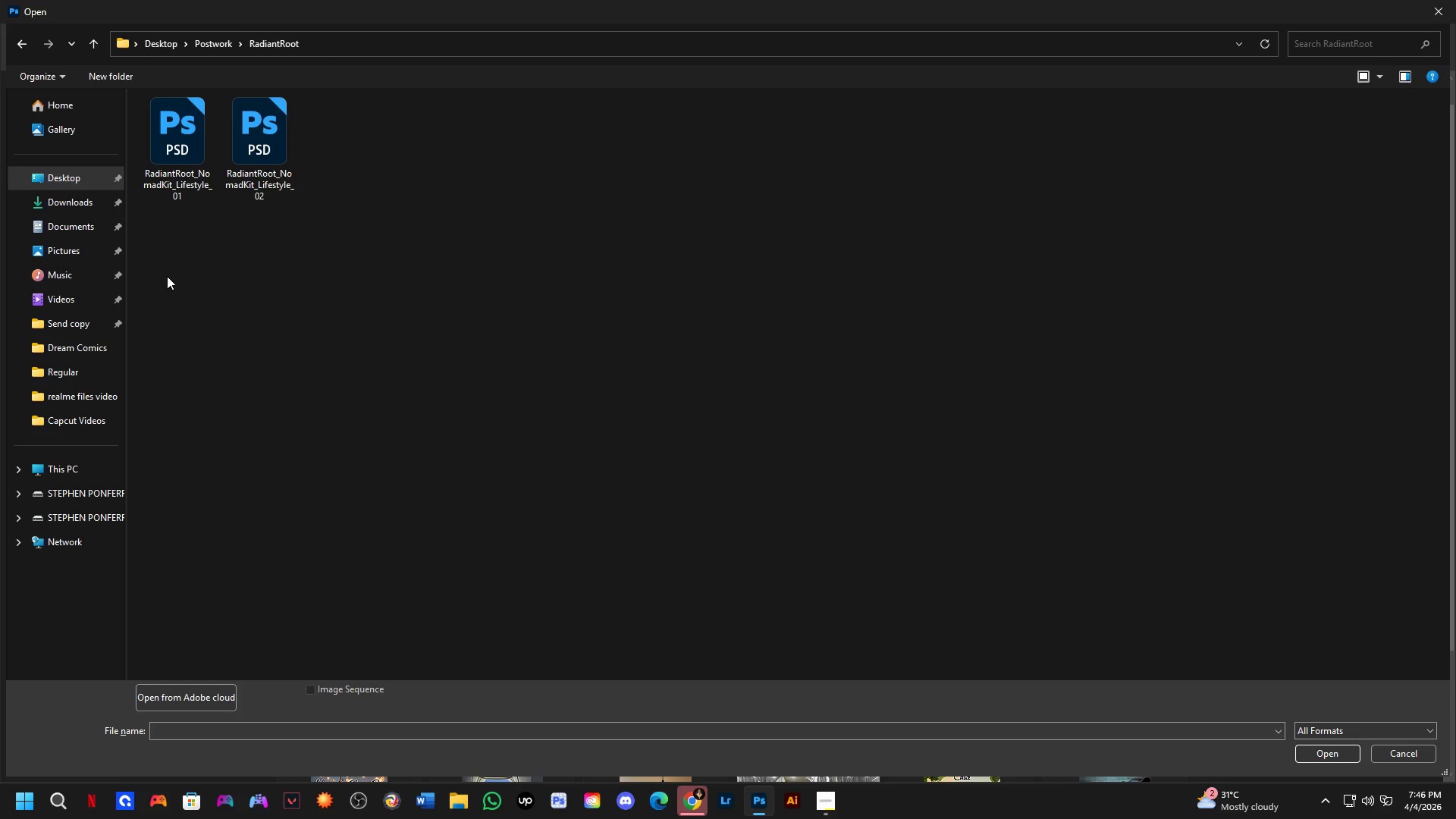 
left_click_drag(start_coordinate=[174, 238], to_coordinate=[307, 107])